 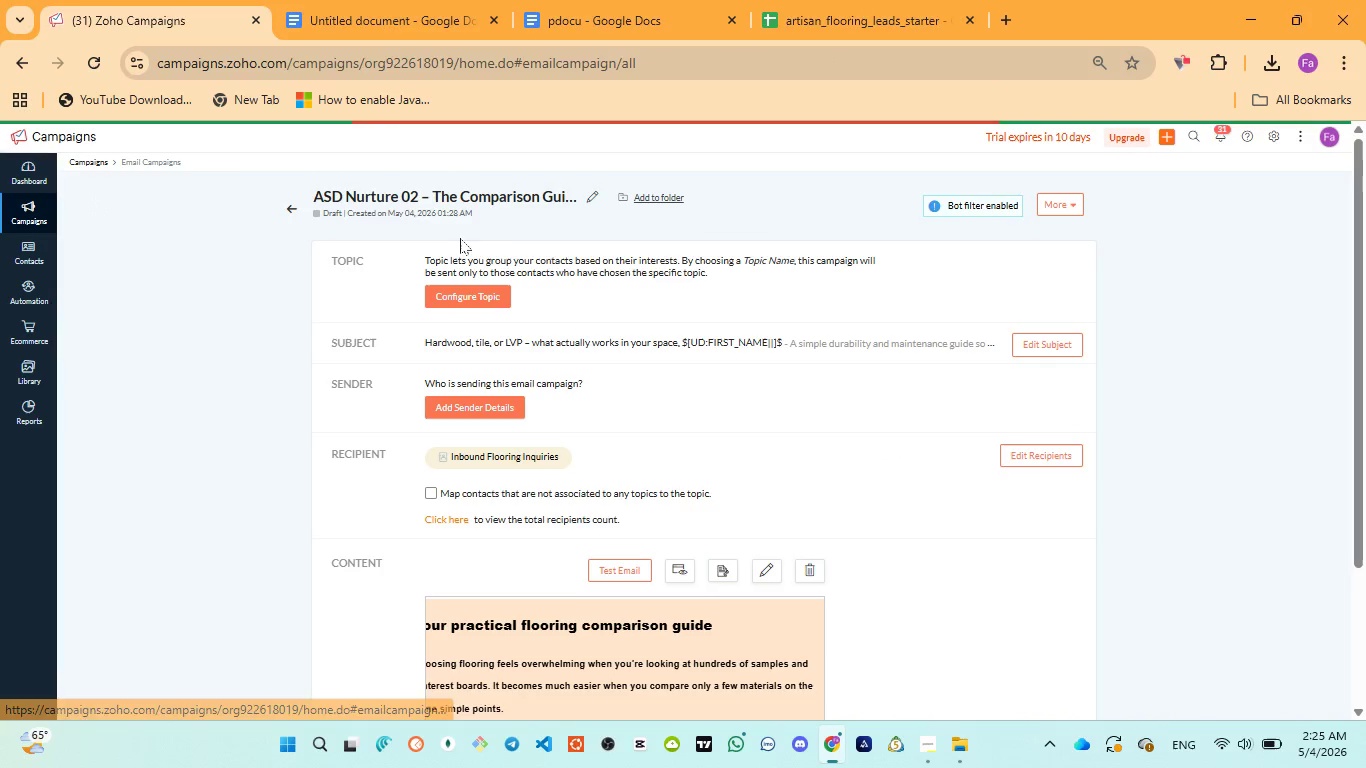 
scroll: coordinate [428, 262], scroll_direction: up, amount: 2.0
 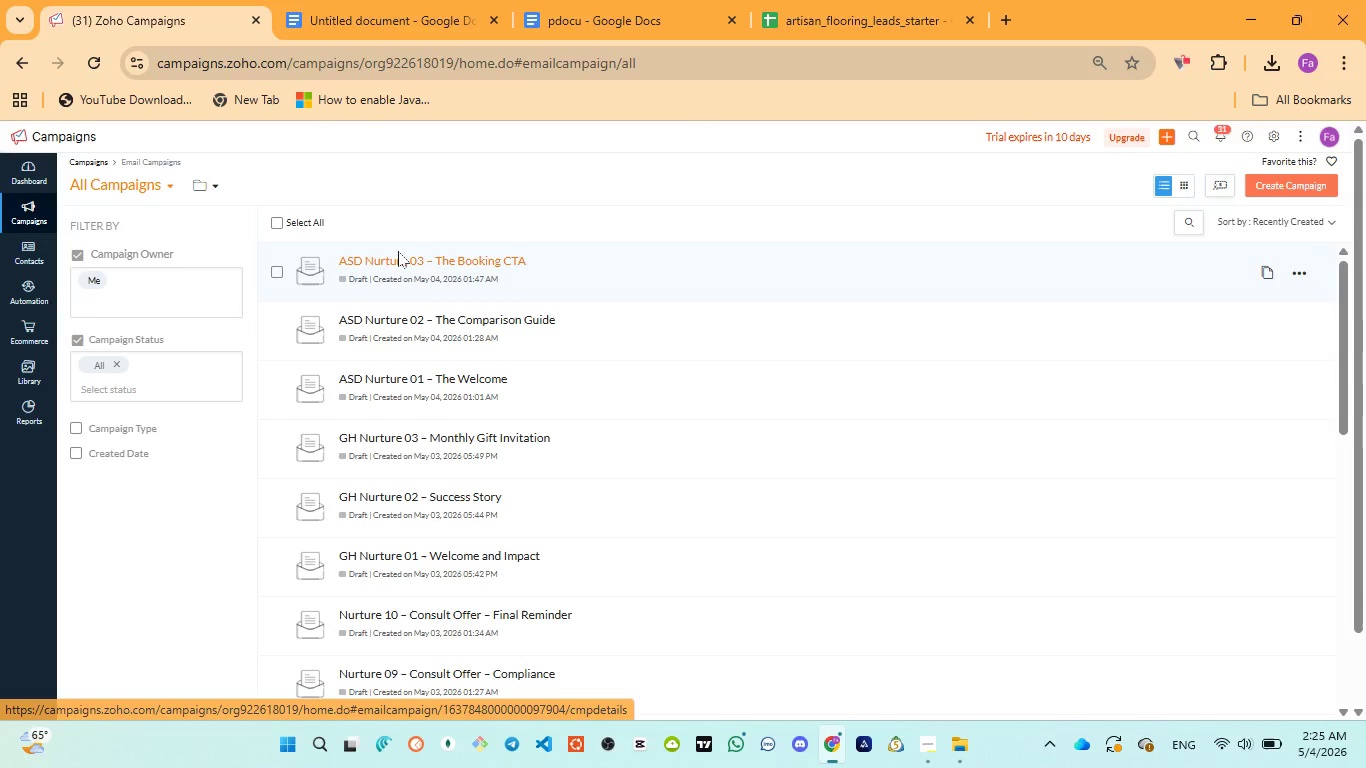 
left_click([398, 260])
 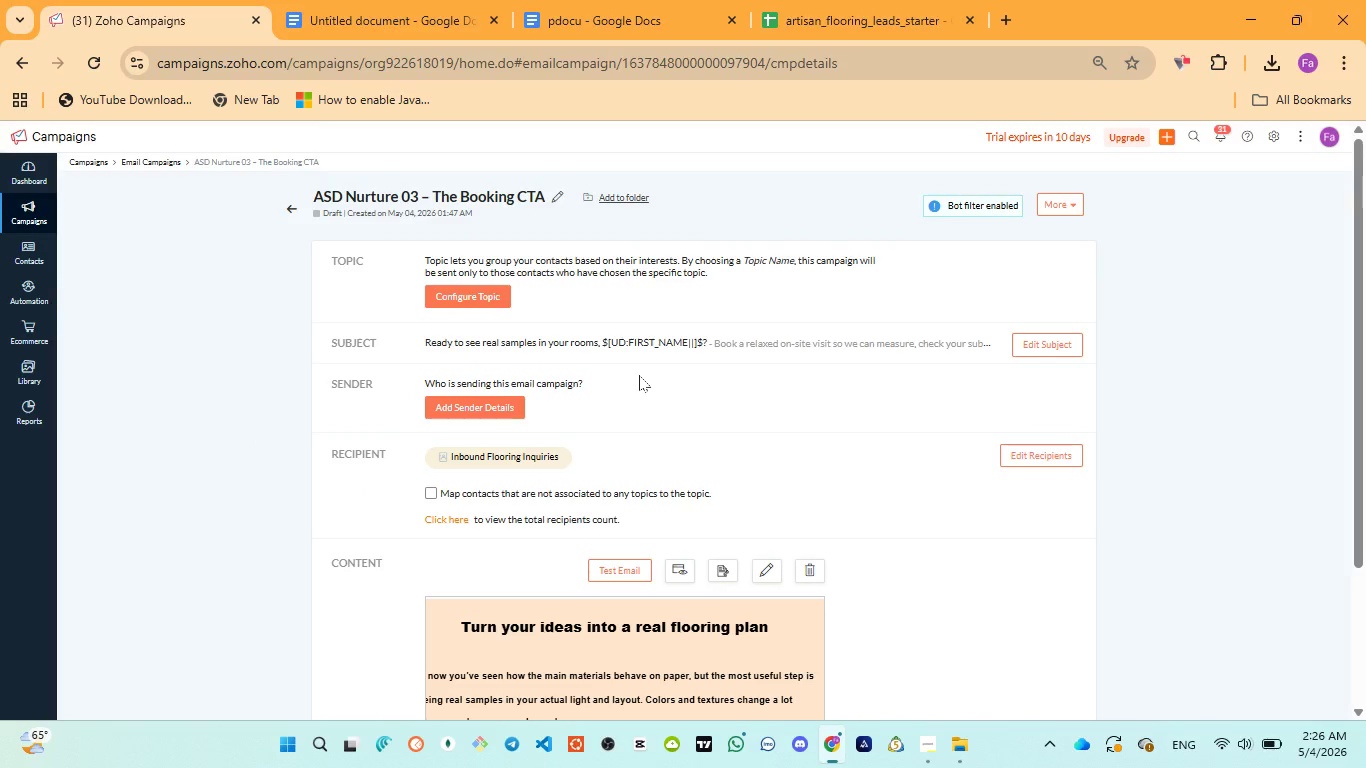 
scroll: coordinate [641, 377], scroll_direction: down, amount: 1.0
 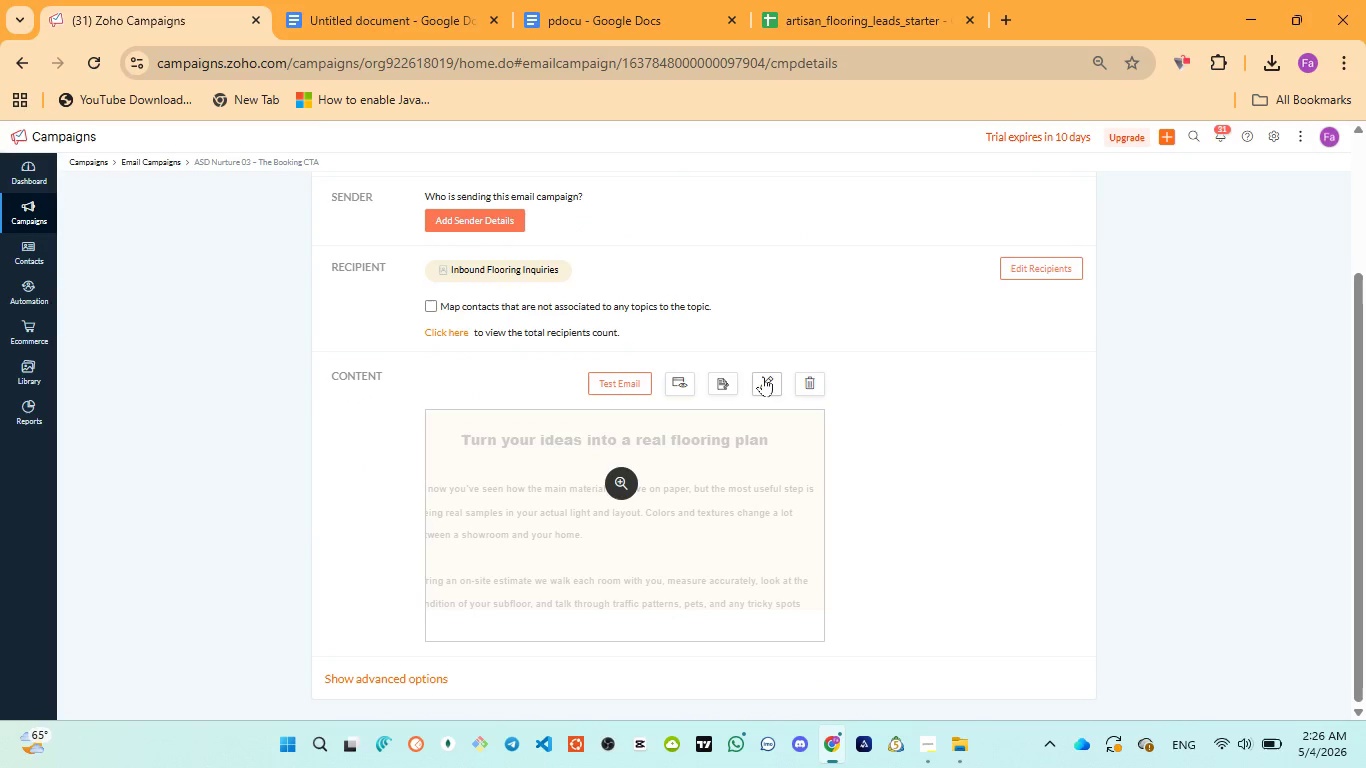 
left_click([763, 376])
 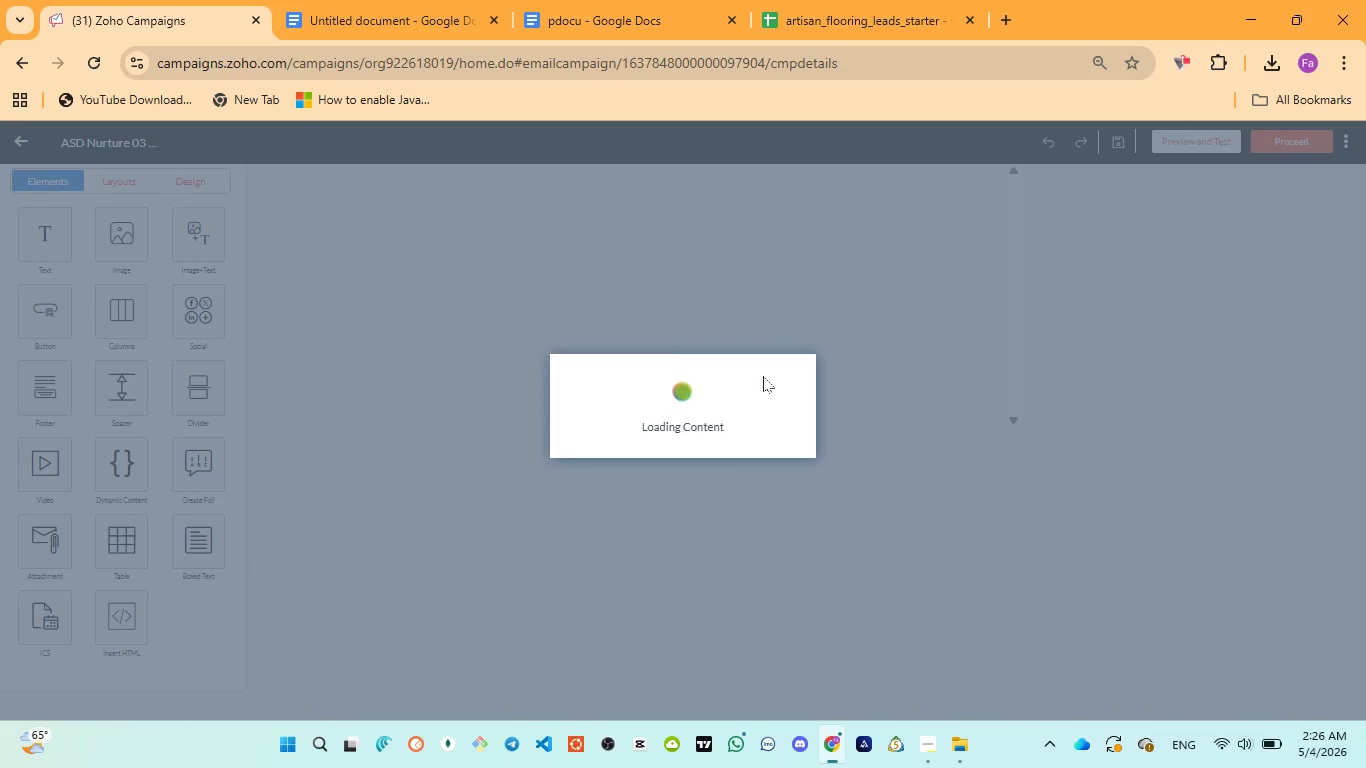 
wait(8.83)
 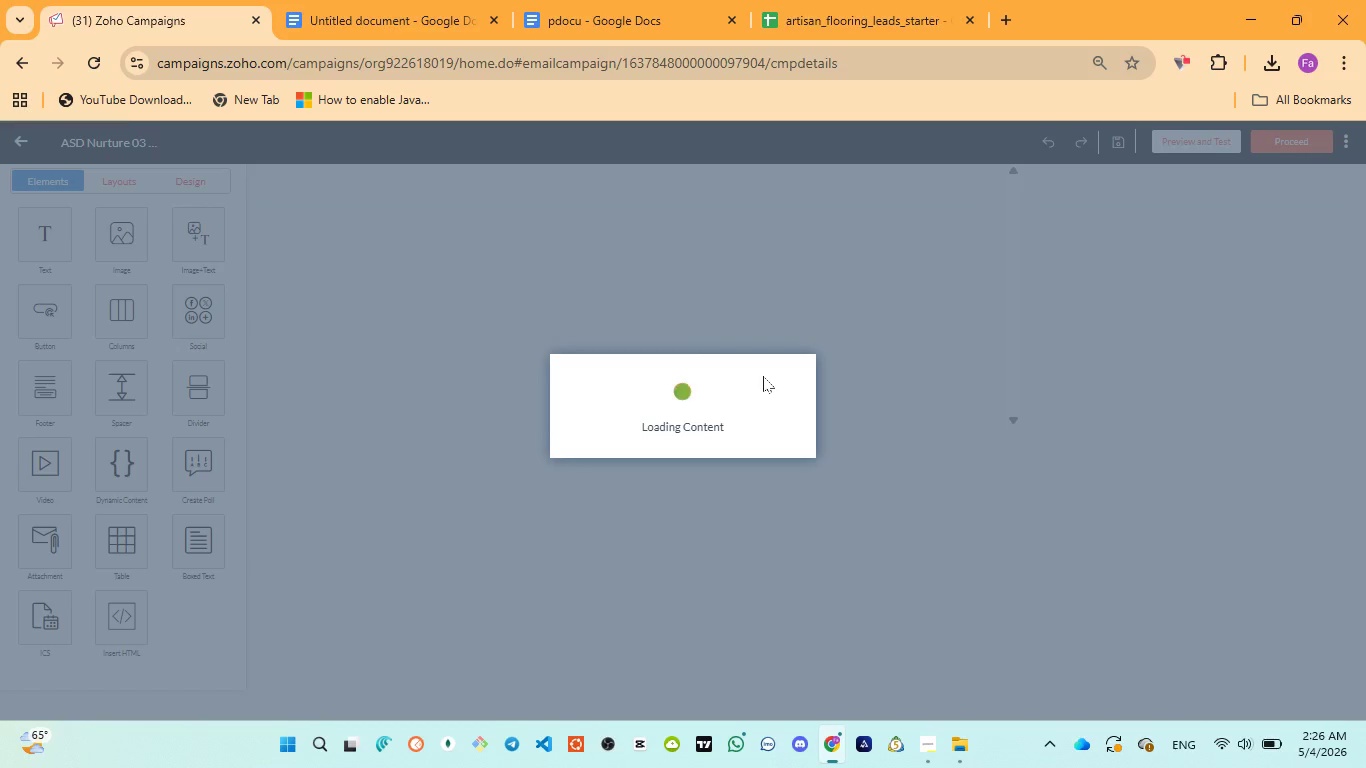 
key(Control+Minus)
 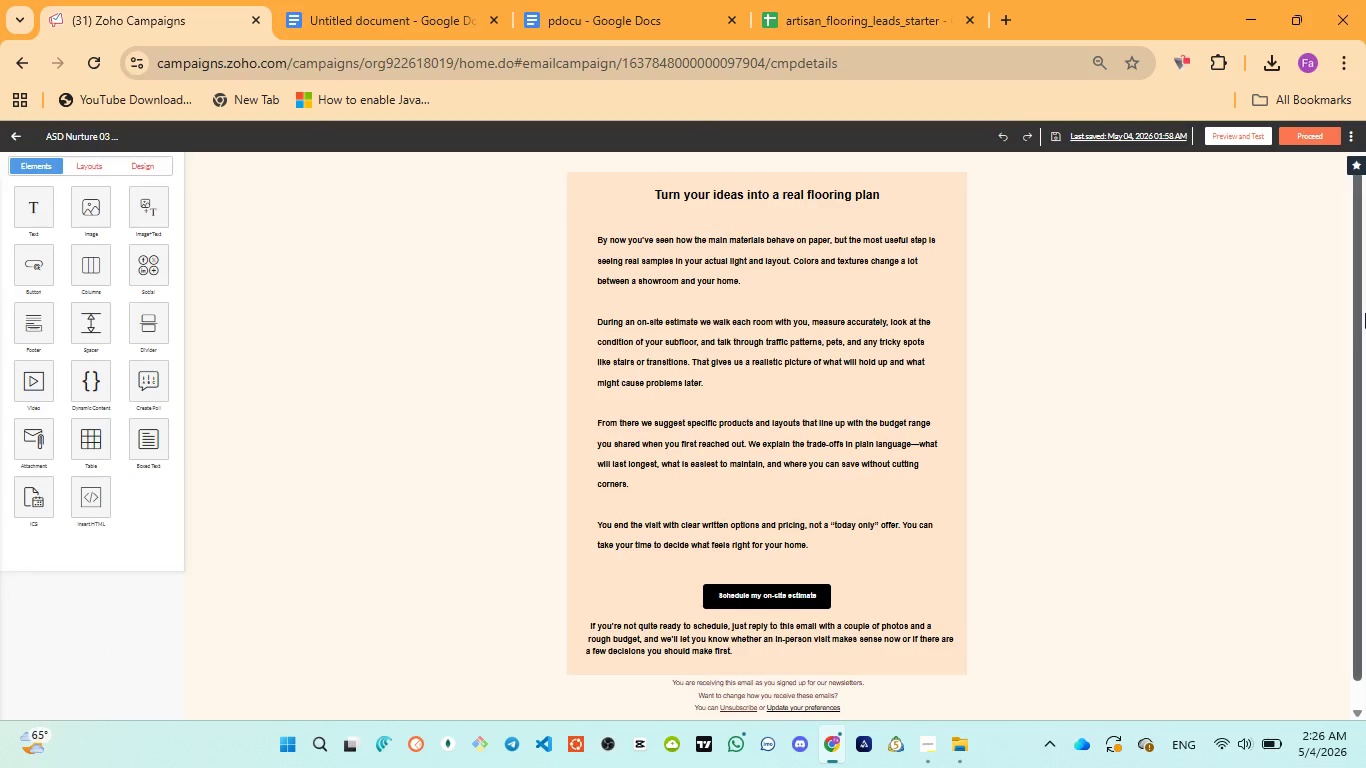 
left_click_drag(start_coordinate=[1360, 315], to_coordinate=[1362, 333])
 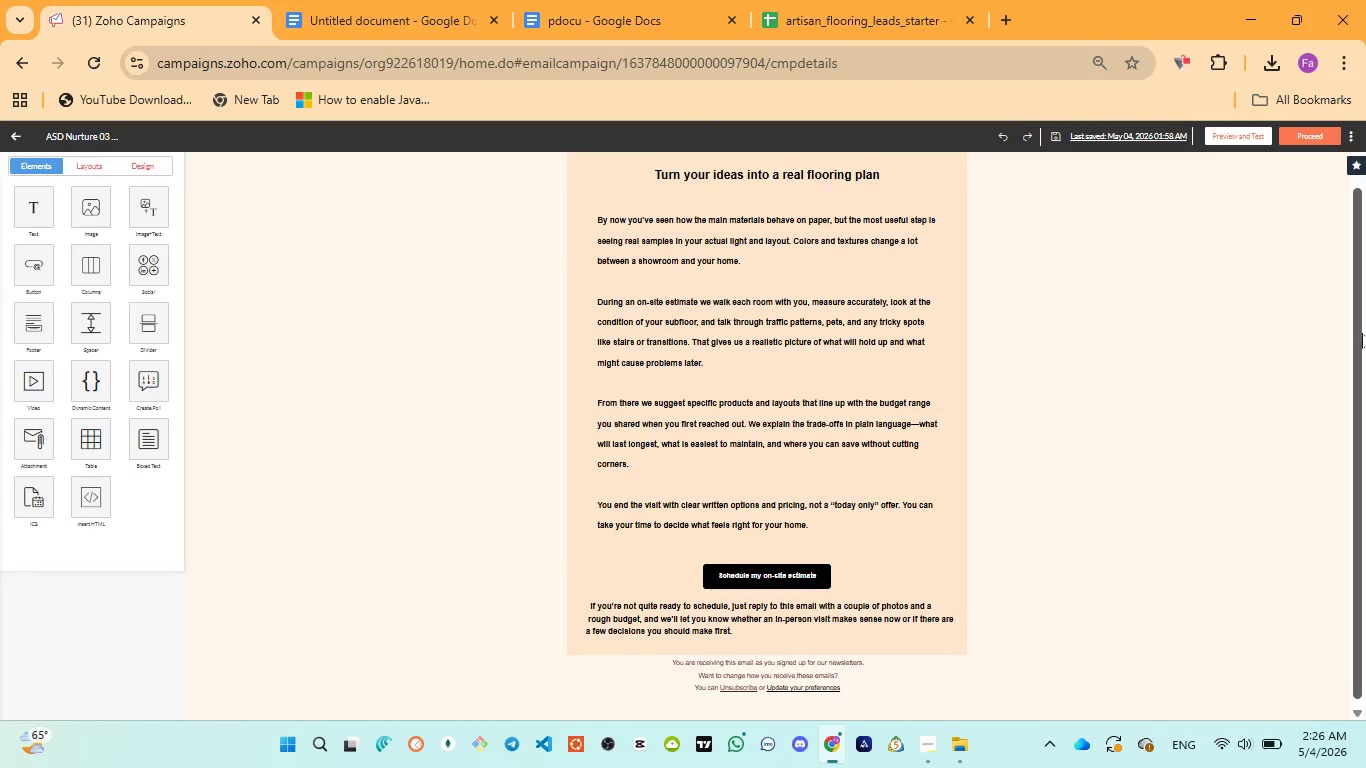 
key(Meta+PrintScreen)
 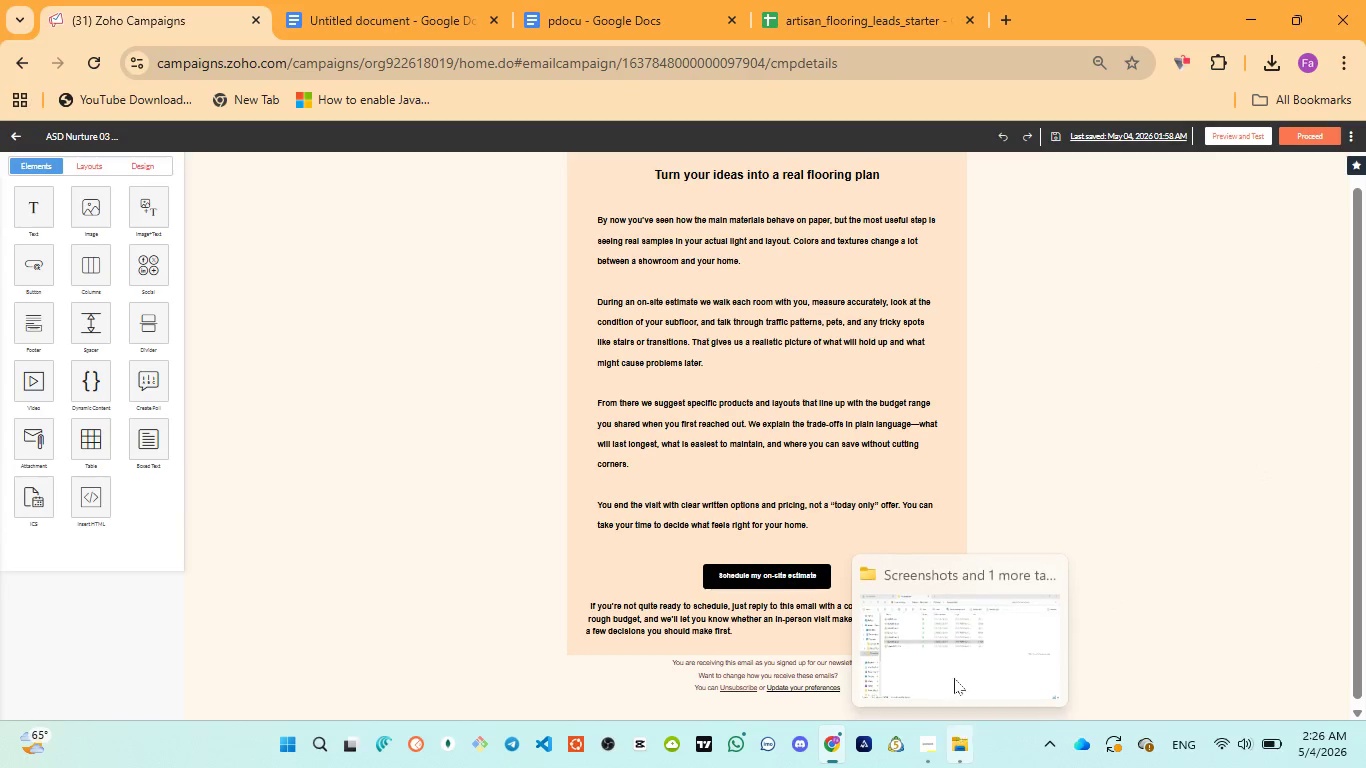 
left_click([269, 359])
 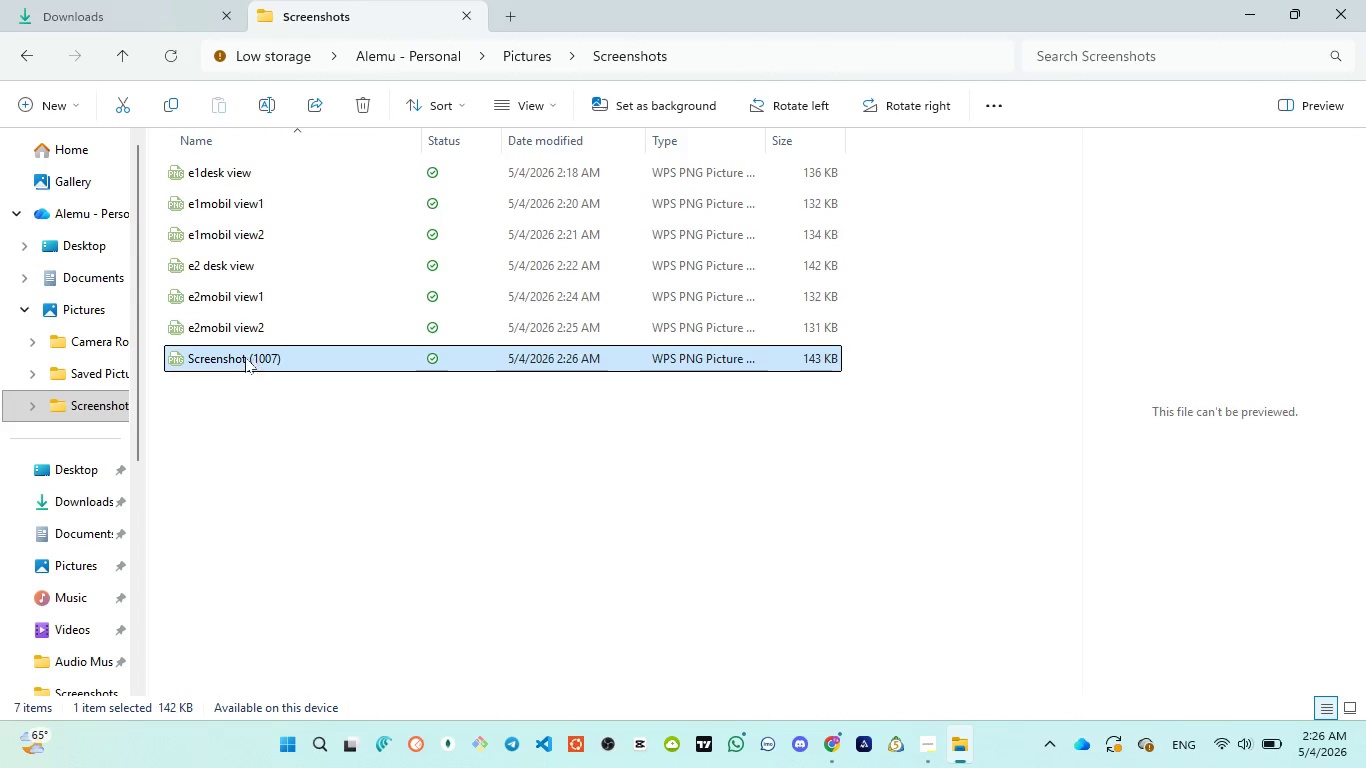 
left_click([245, 357])
 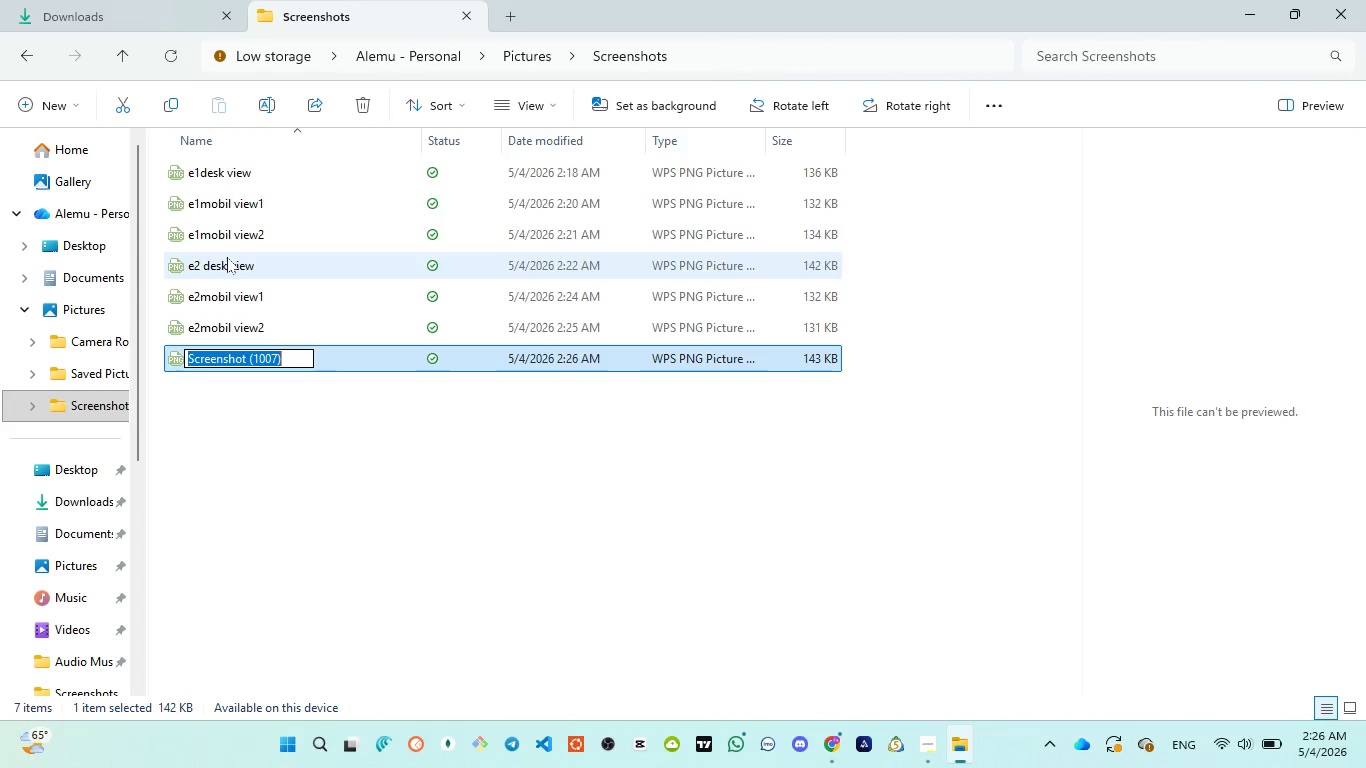 
left_click([223, 269])
 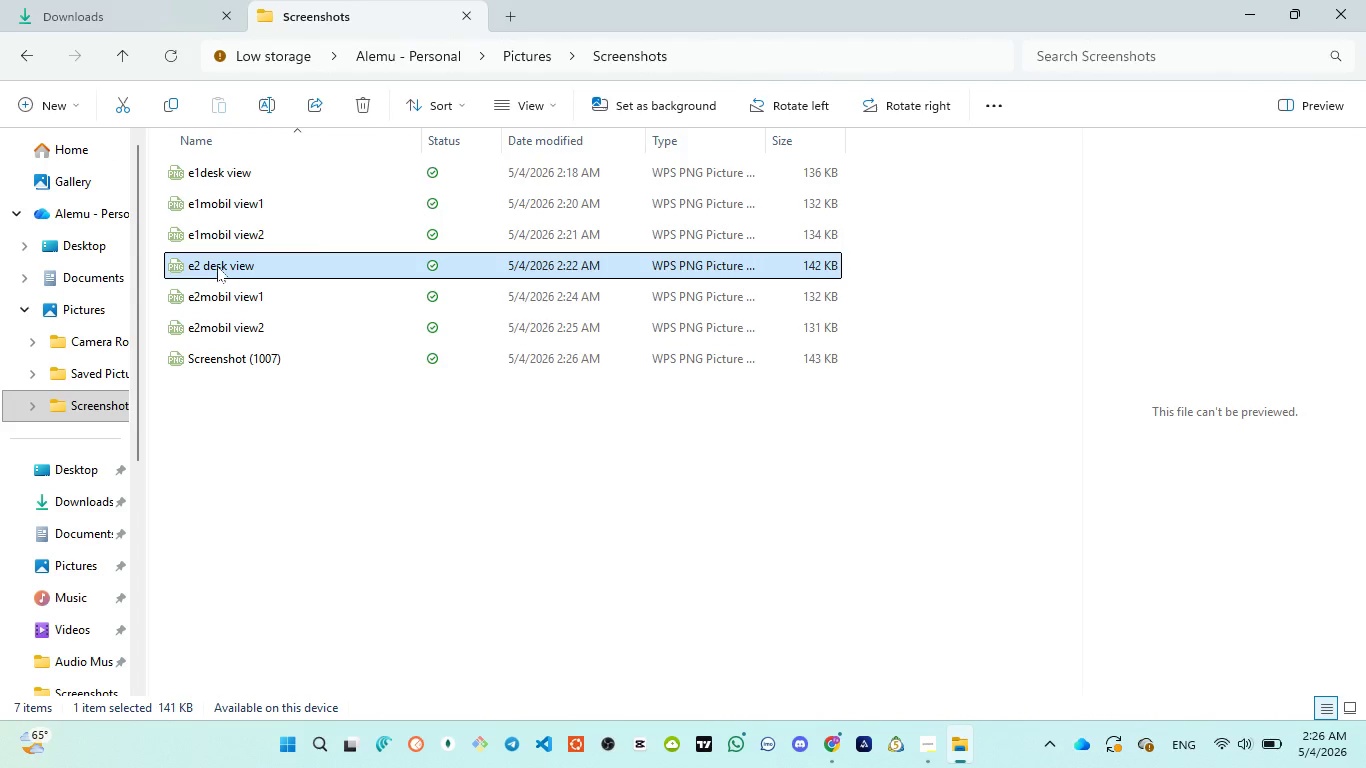 
left_click([217, 266])
 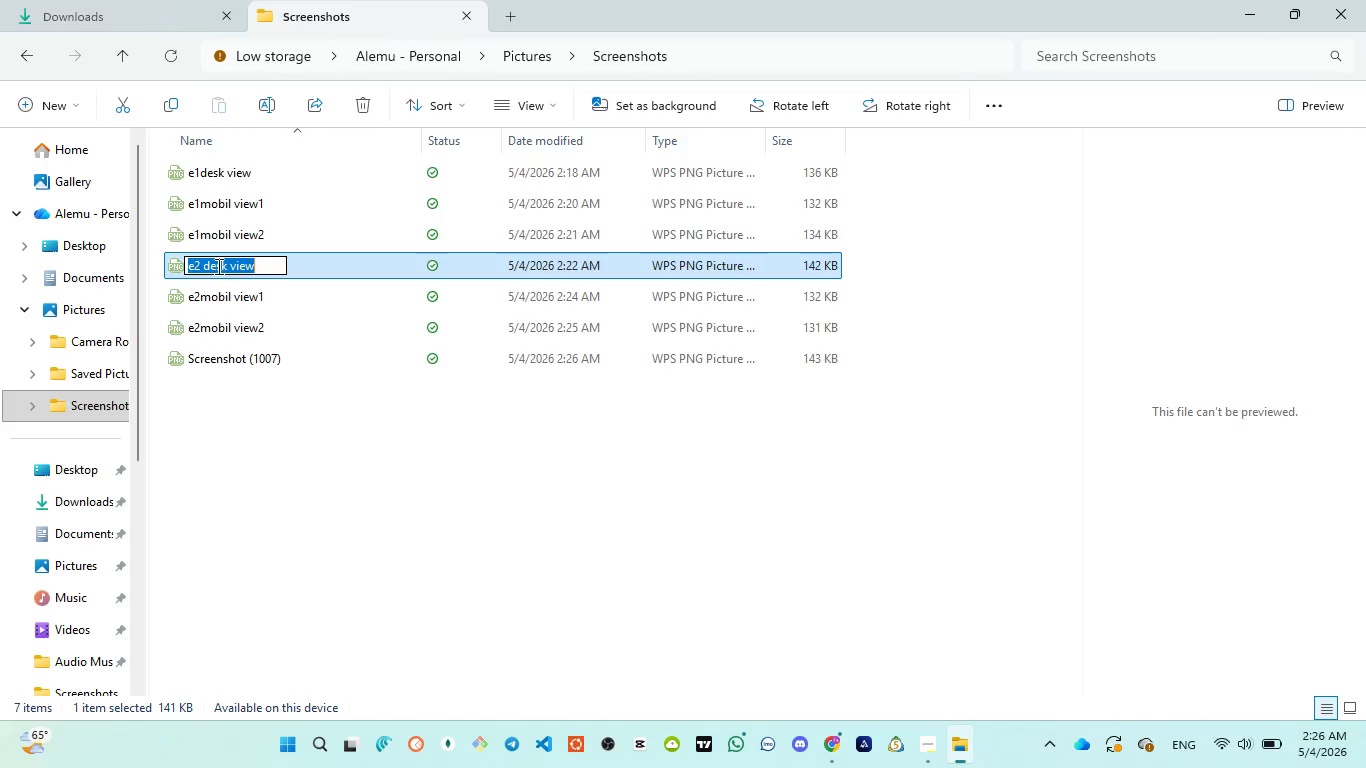 
key(Control+C)
 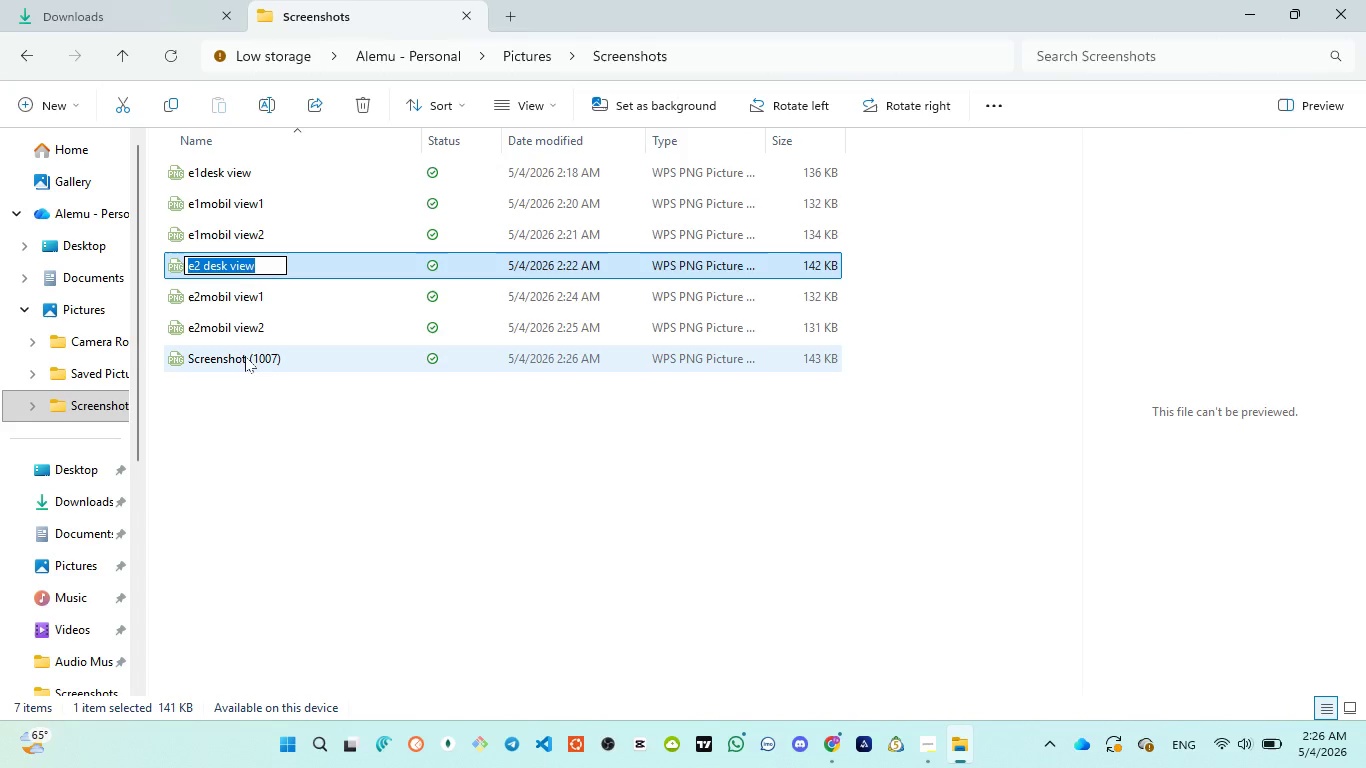 
left_click([245, 356])
 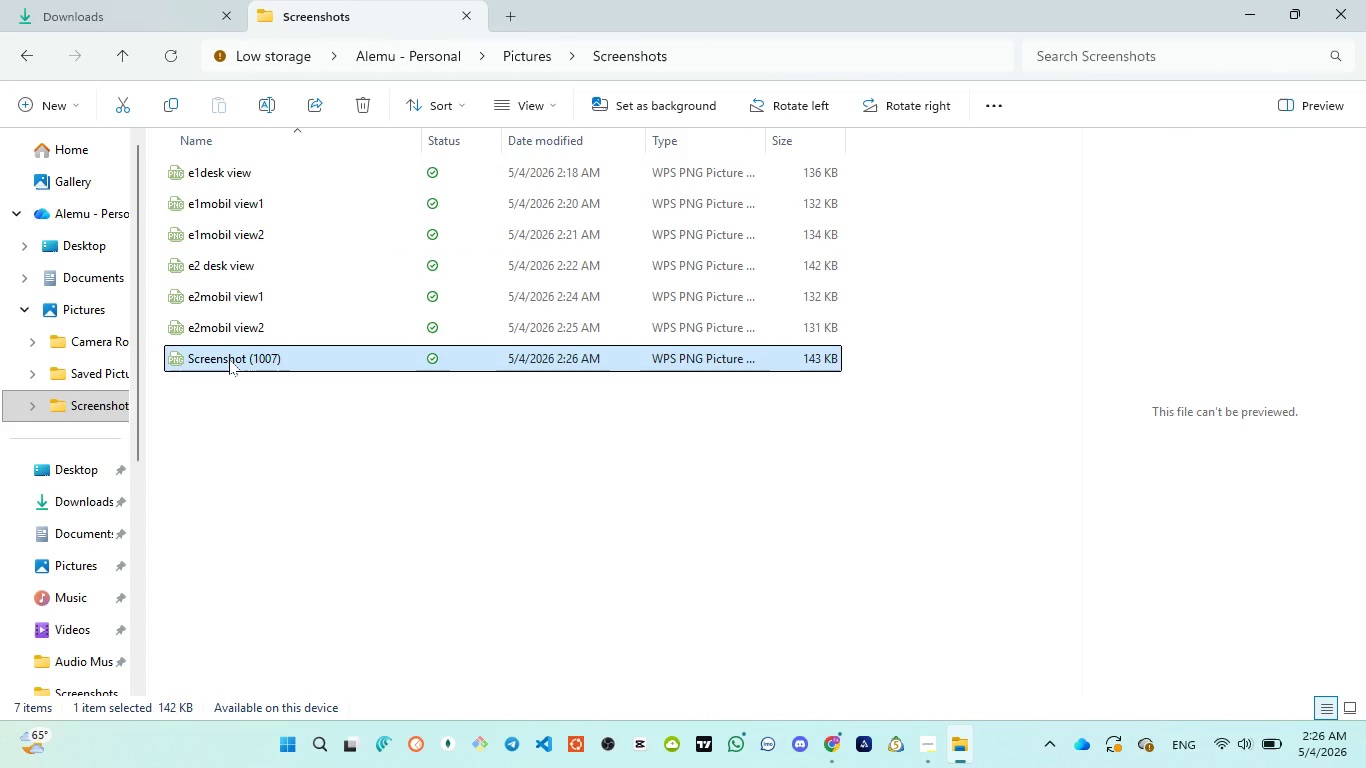 
left_click([229, 359])
 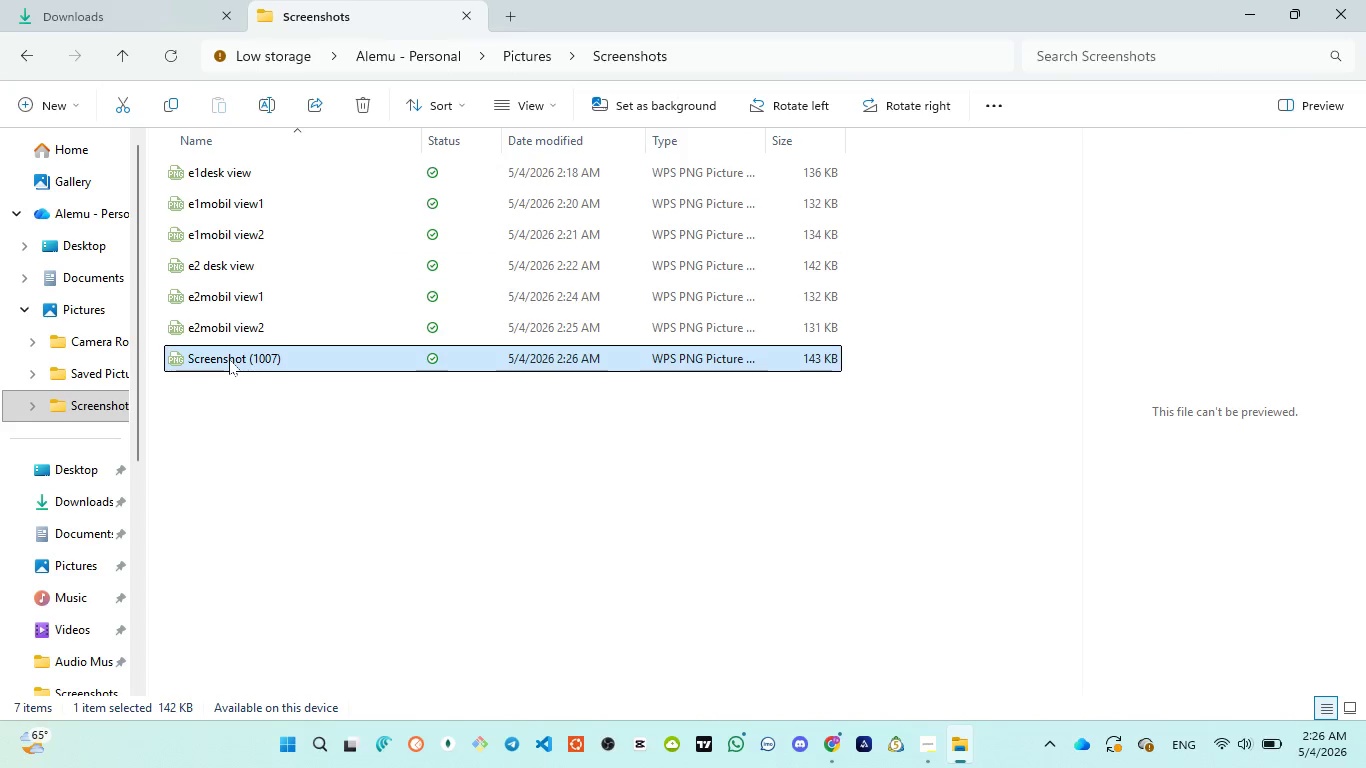 
key(Control+V)
 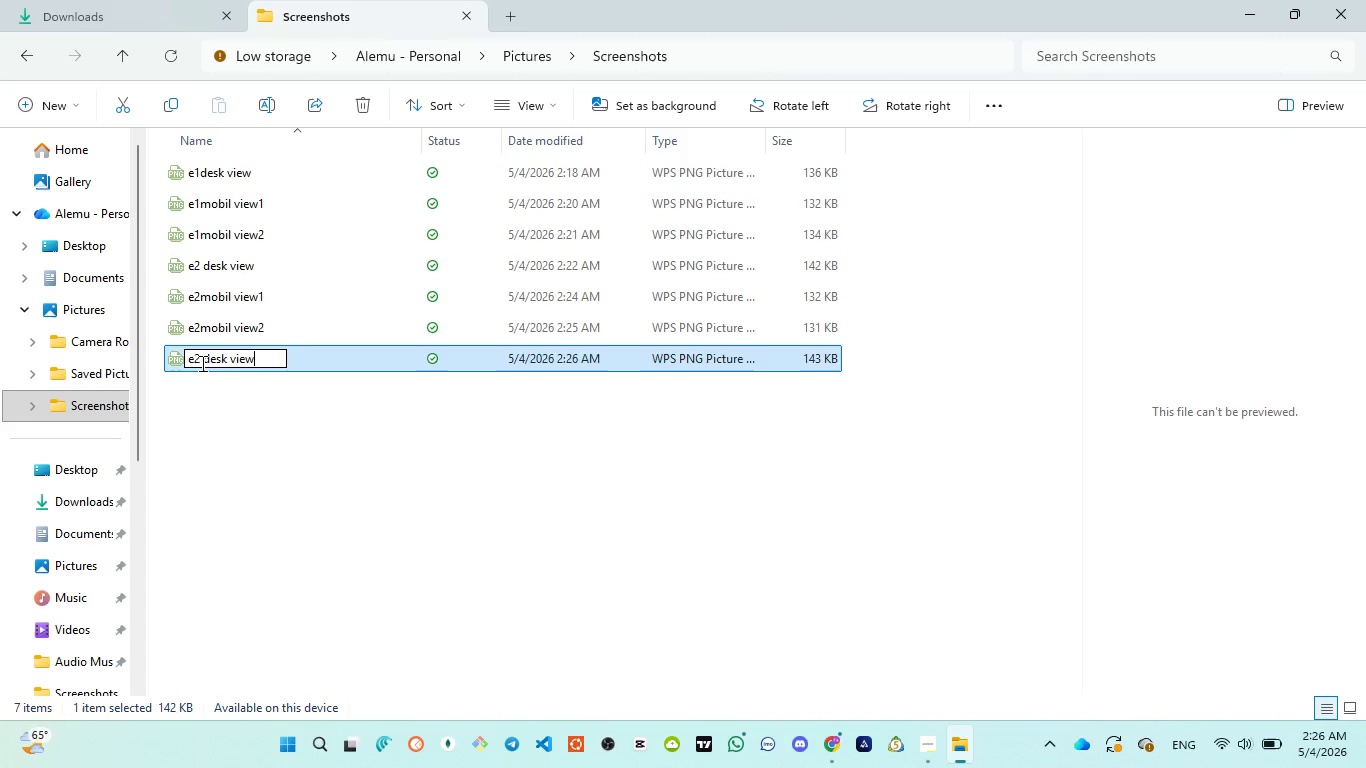 
left_click([200, 363])
 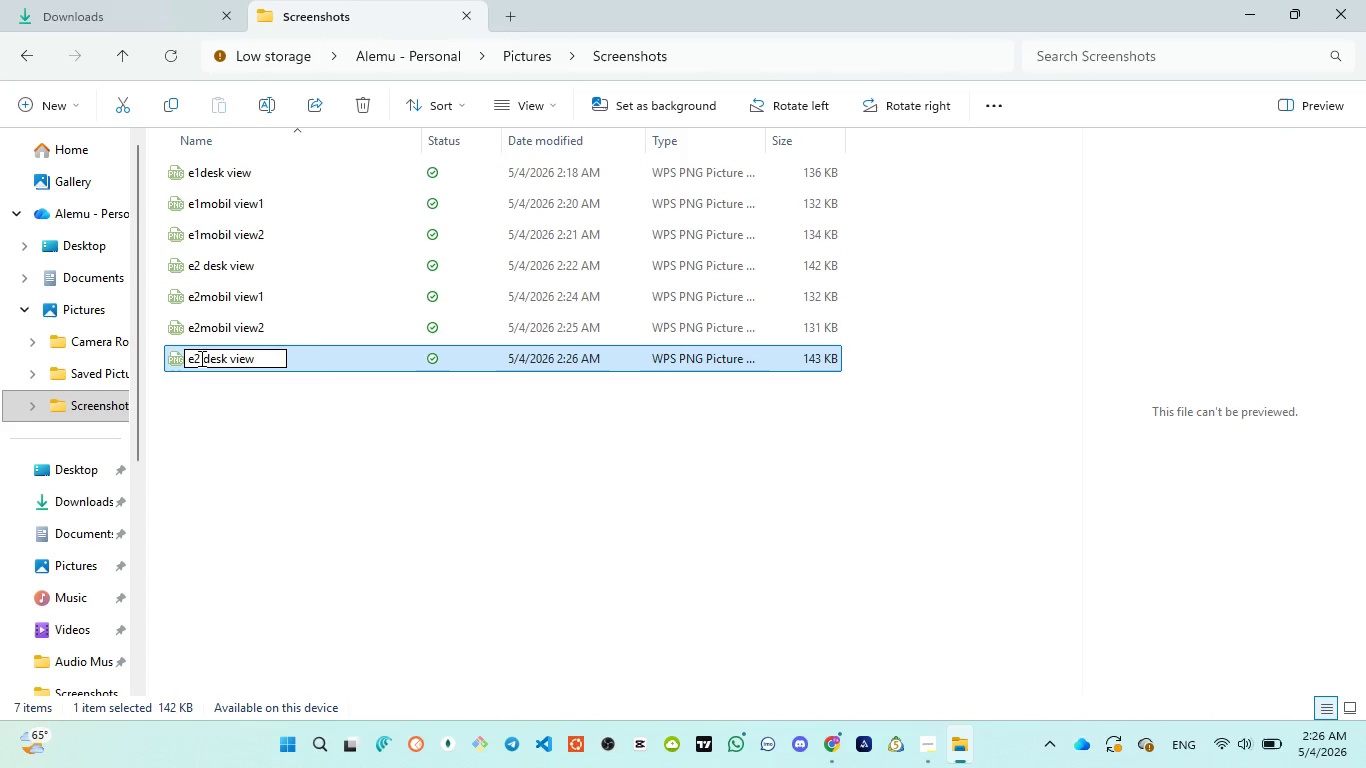 
key(Backspace)
 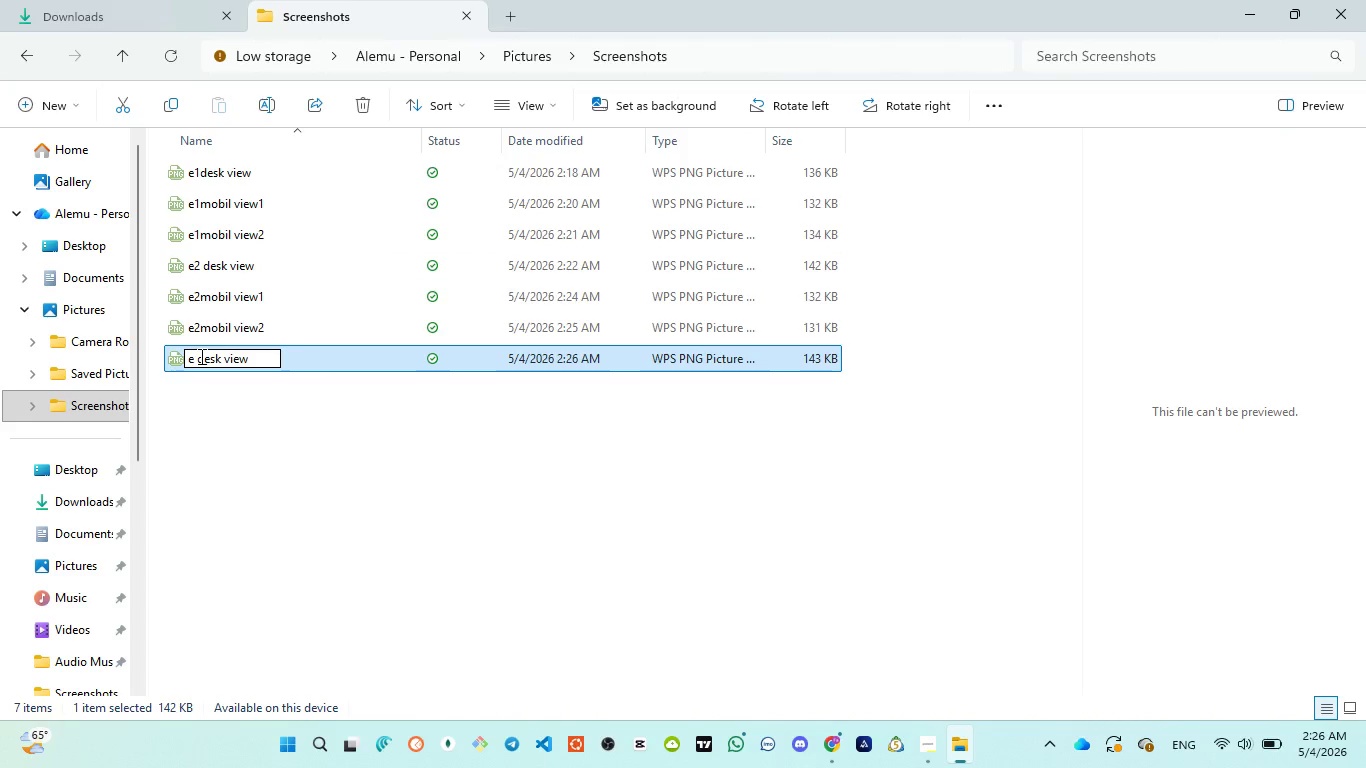 
key(3)
 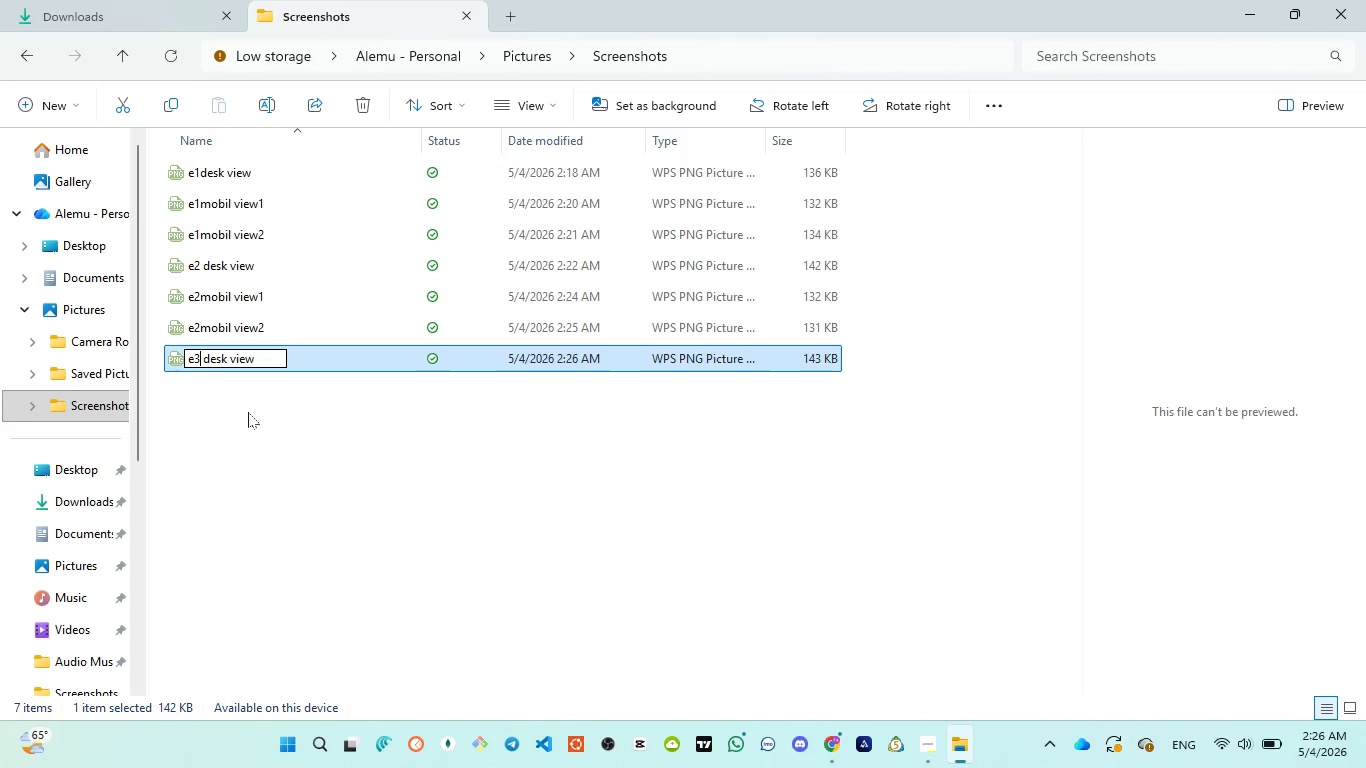 
left_click([248, 412])
 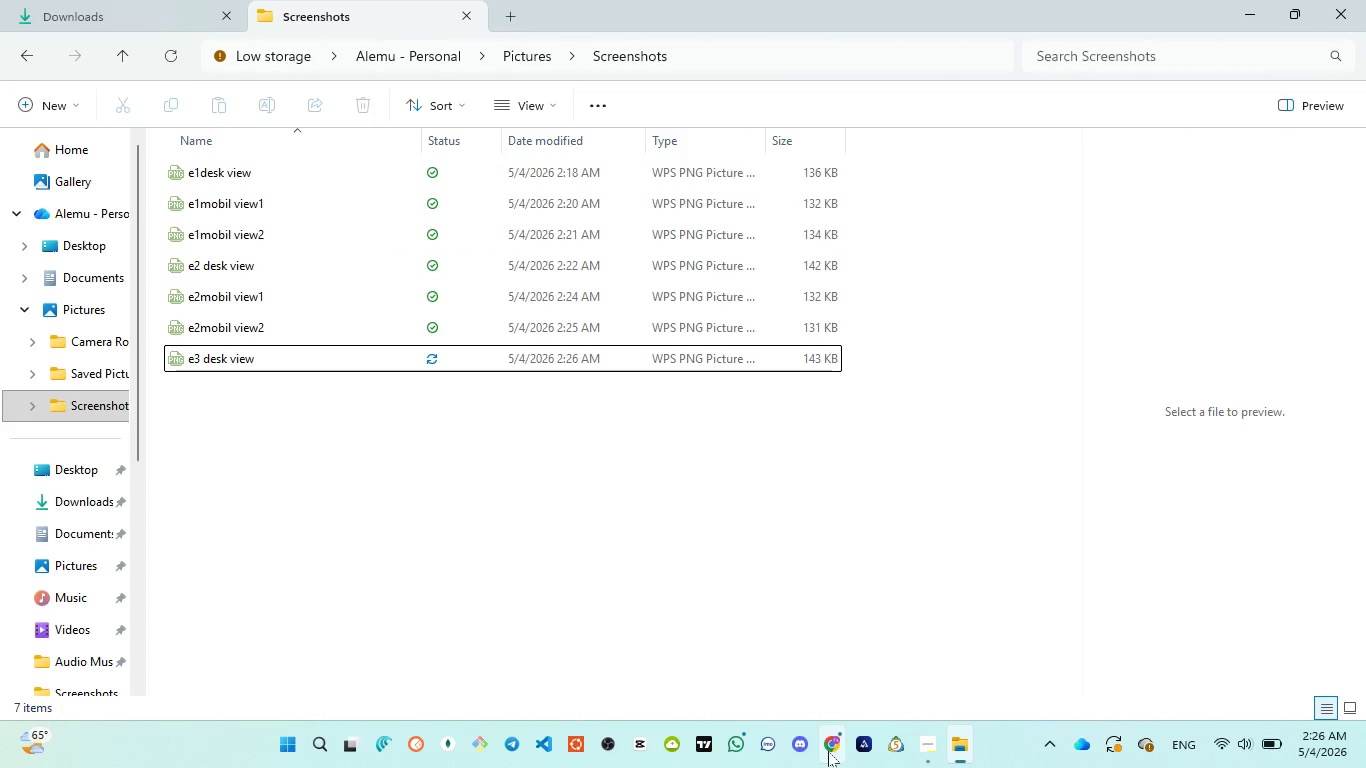 
left_click([827, 662])
 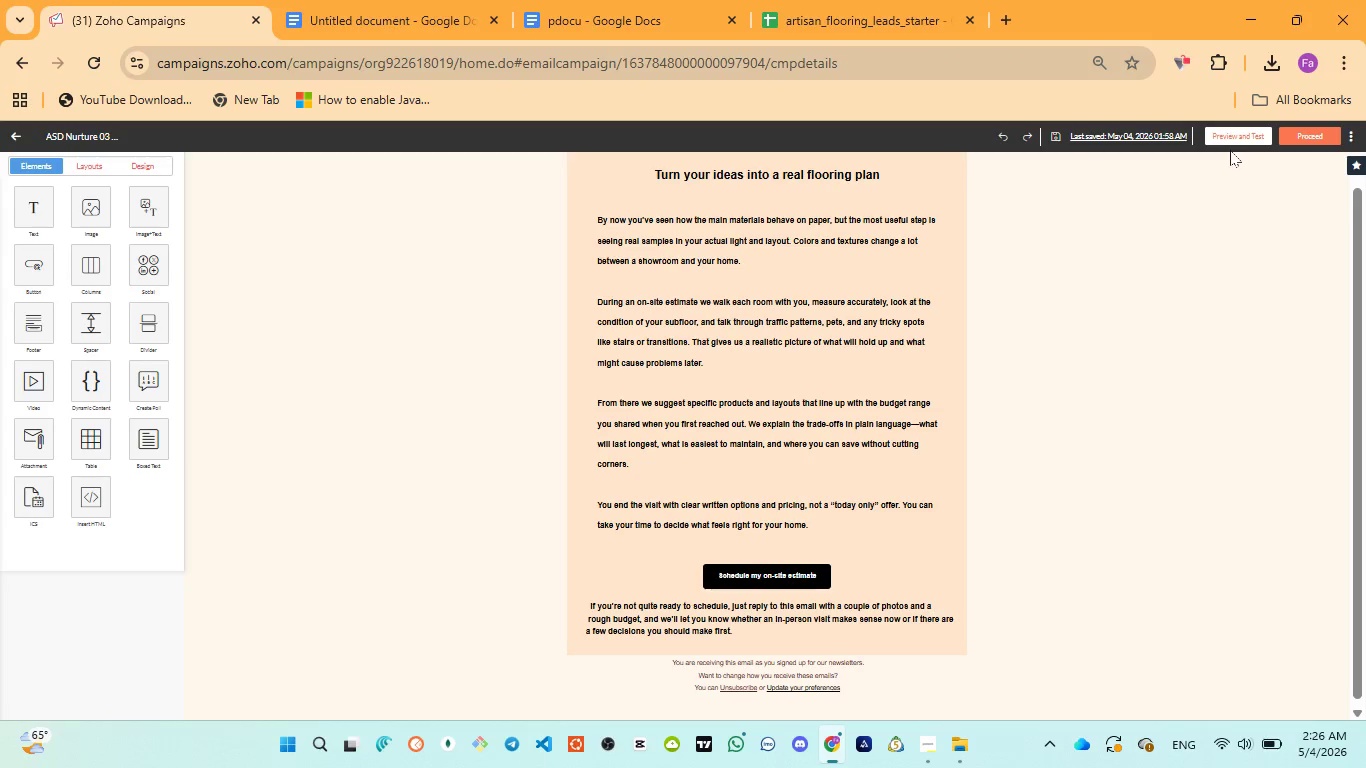 
left_click([1228, 140])
 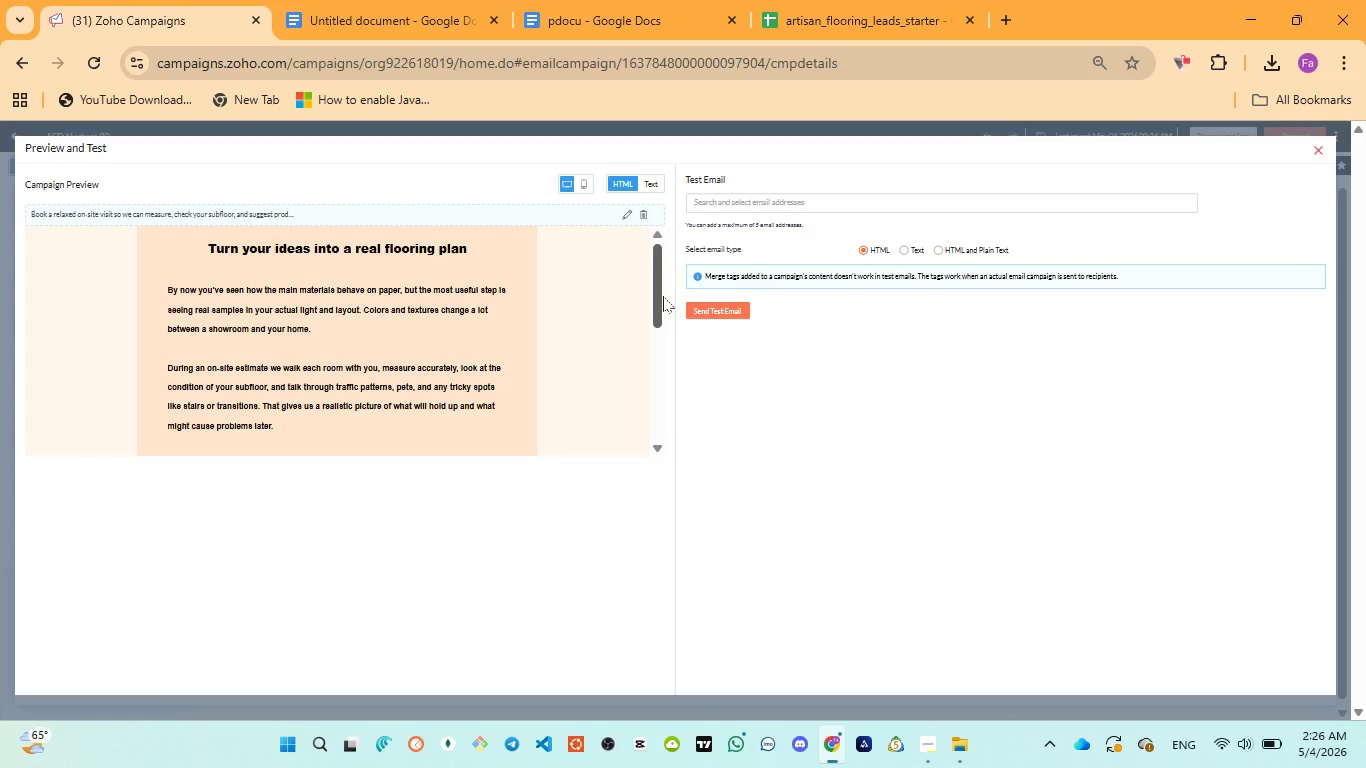 
wait(5.36)
 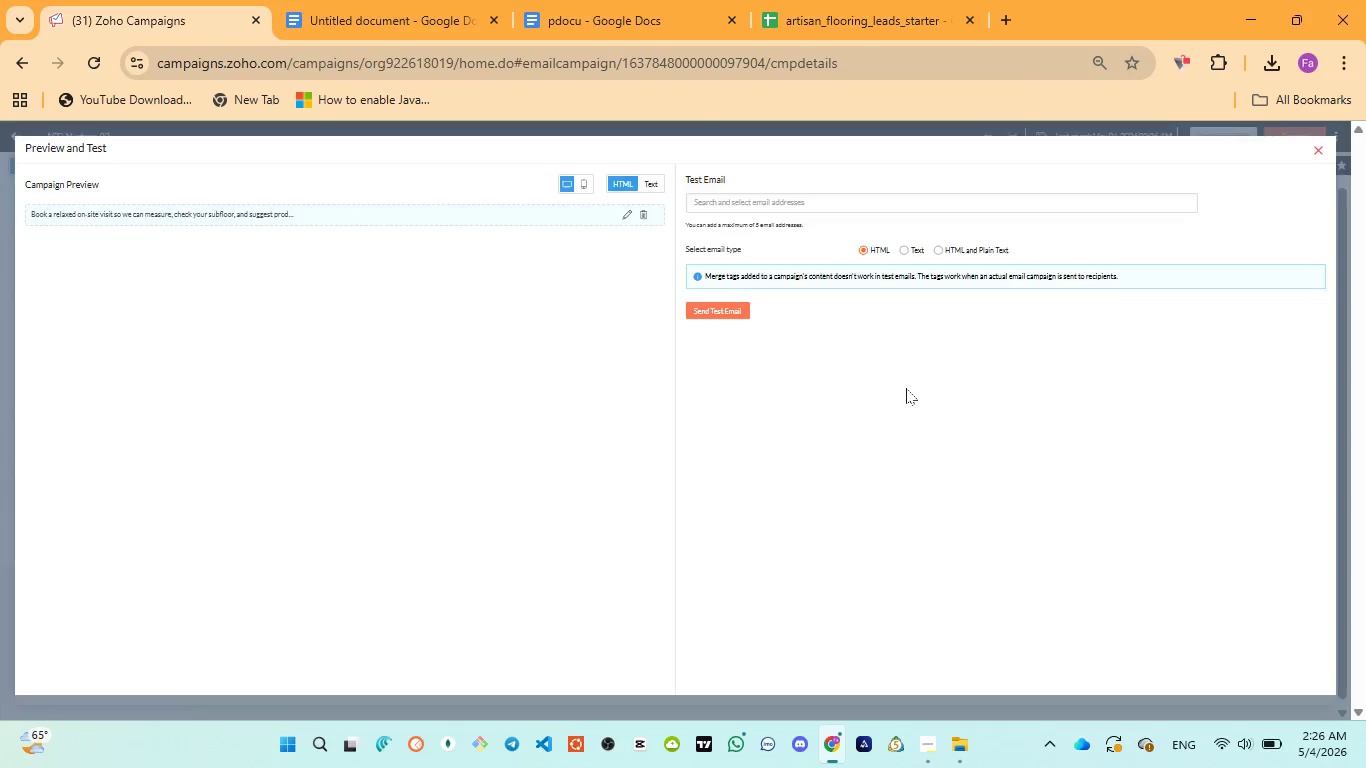 
key(Control+Equal)
 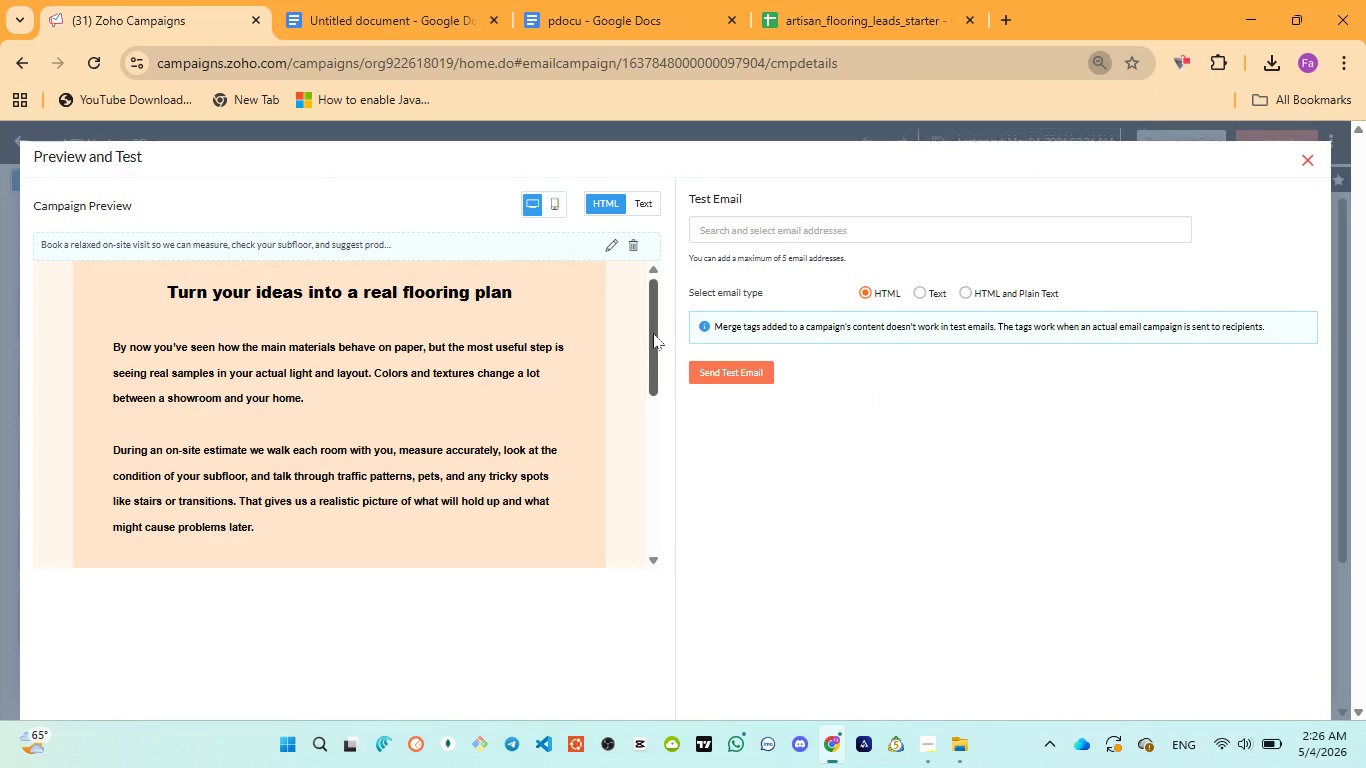 
left_click_drag(start_coordinate=[649, 335], to_coordinate=[649, 344])
 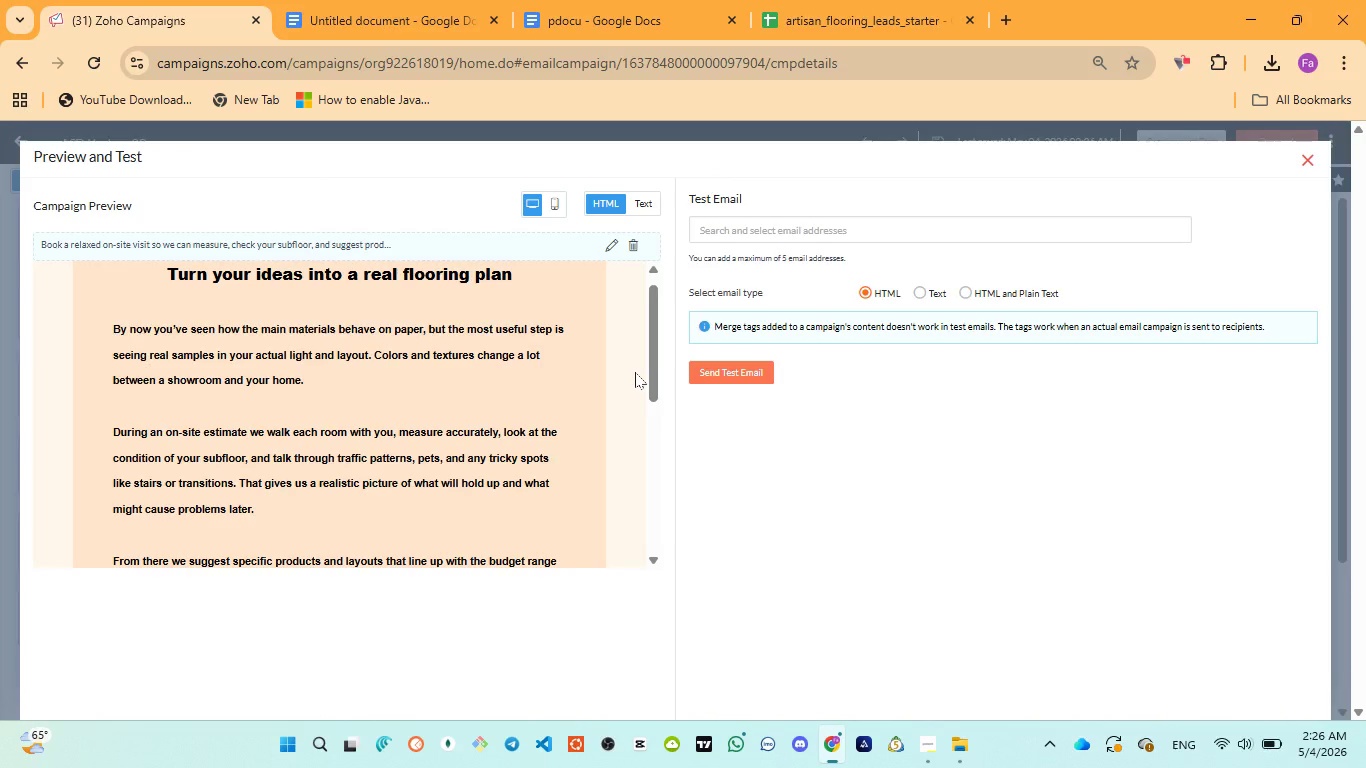 
key(Meta+PrintScreen)
 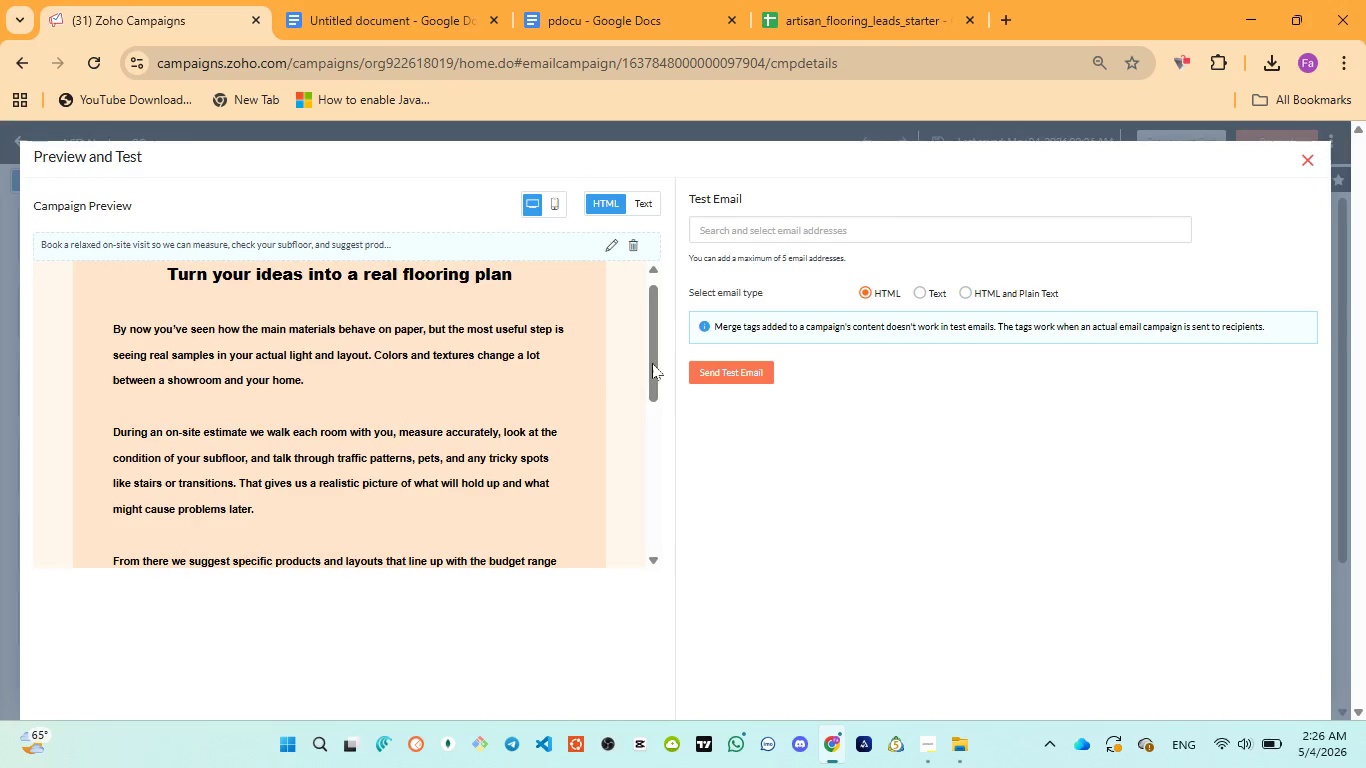 
left_click_drag(start_coordinate=[652, 362], to_coordinate=[668, 474])
 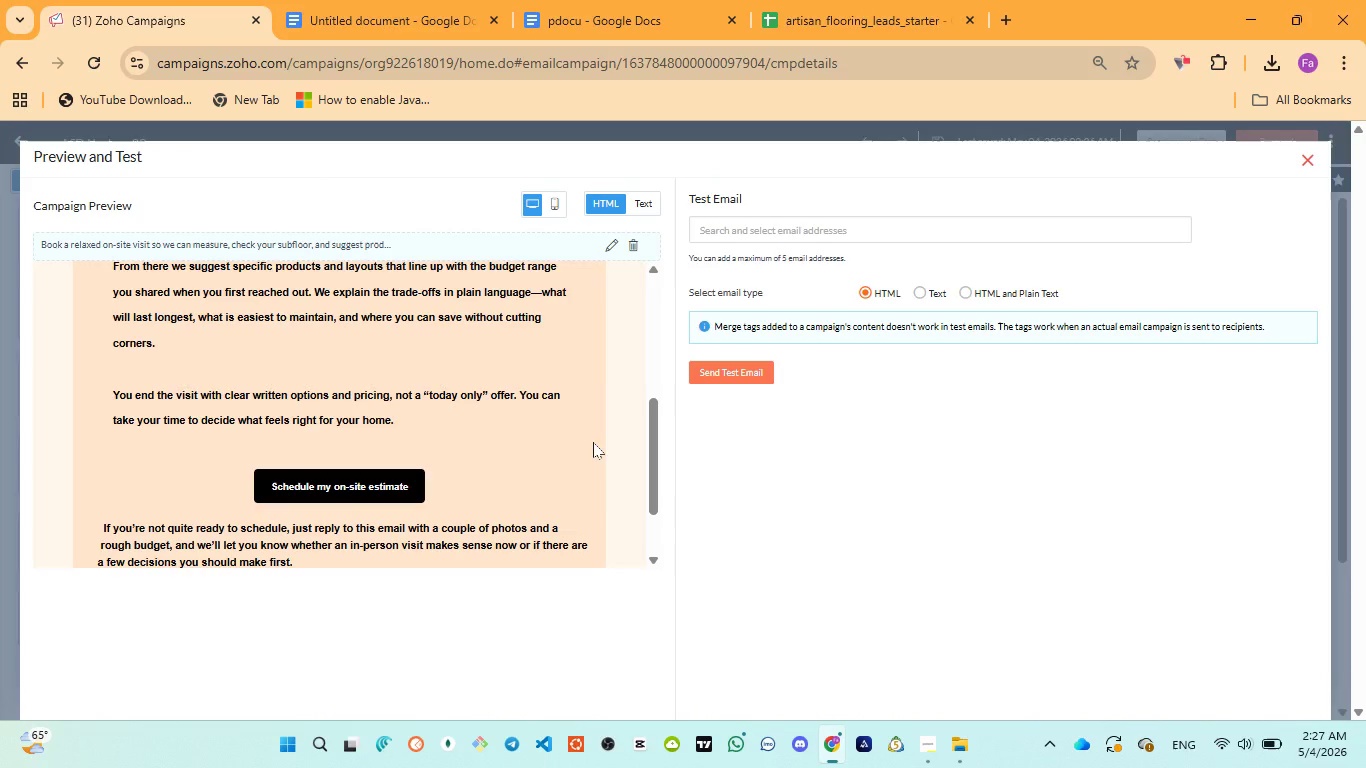 
key(Meta+PrintScreen)
 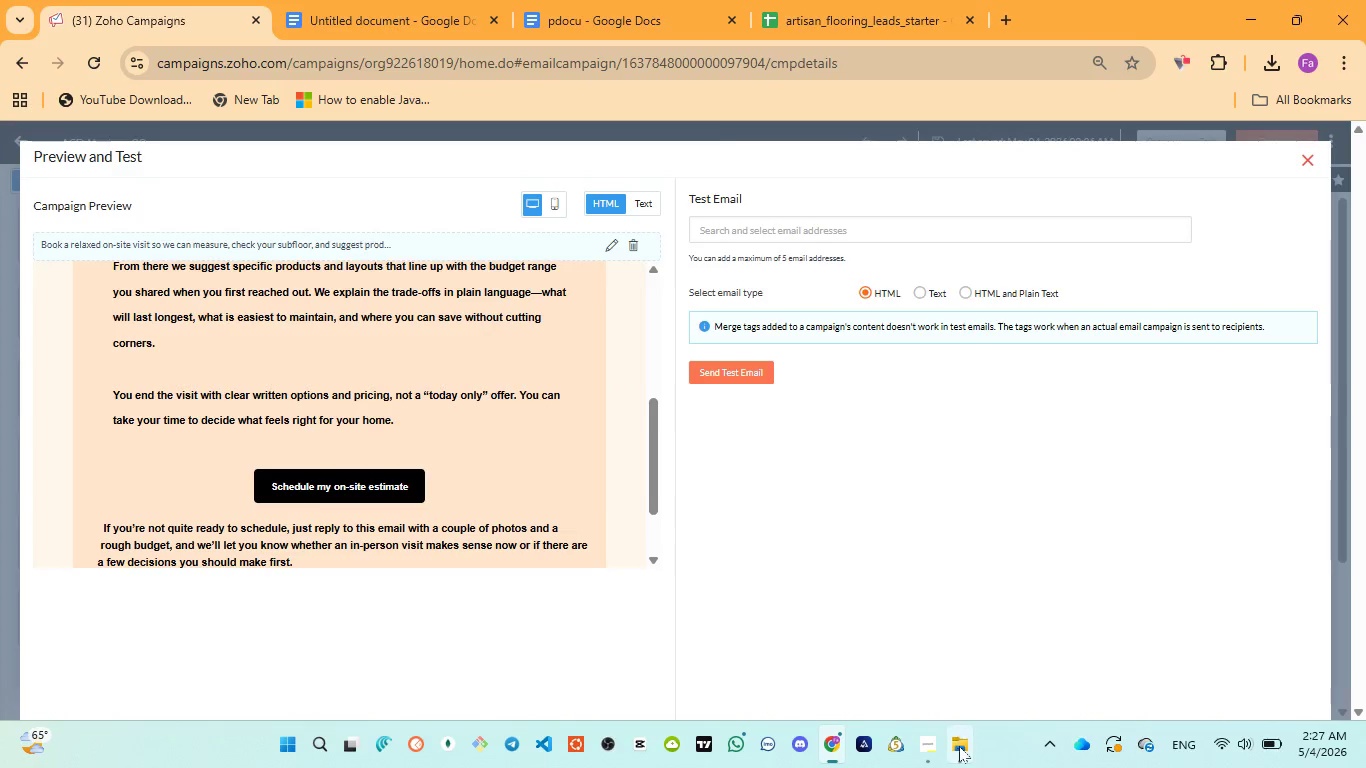 
left_click([944, 638])
 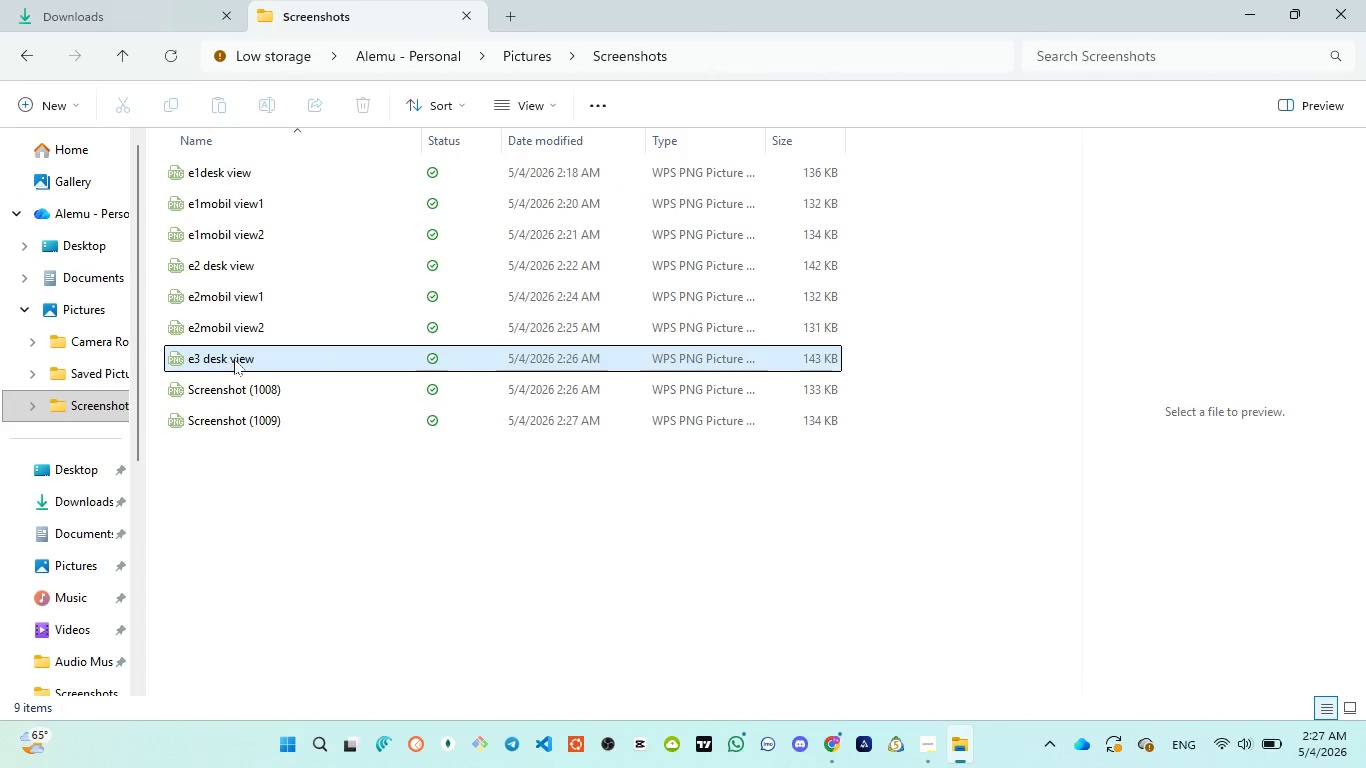 
left_click([238, 359])
 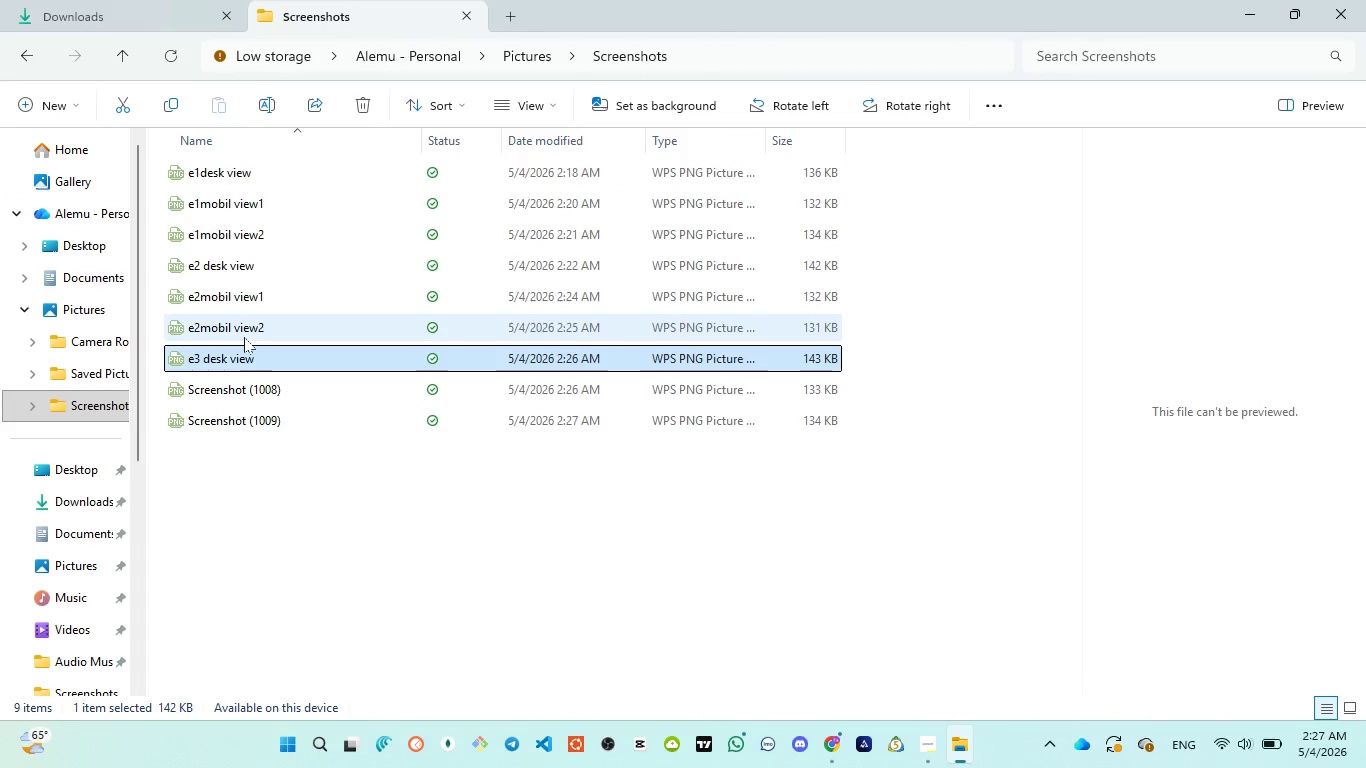 
left_click([244, 337])
 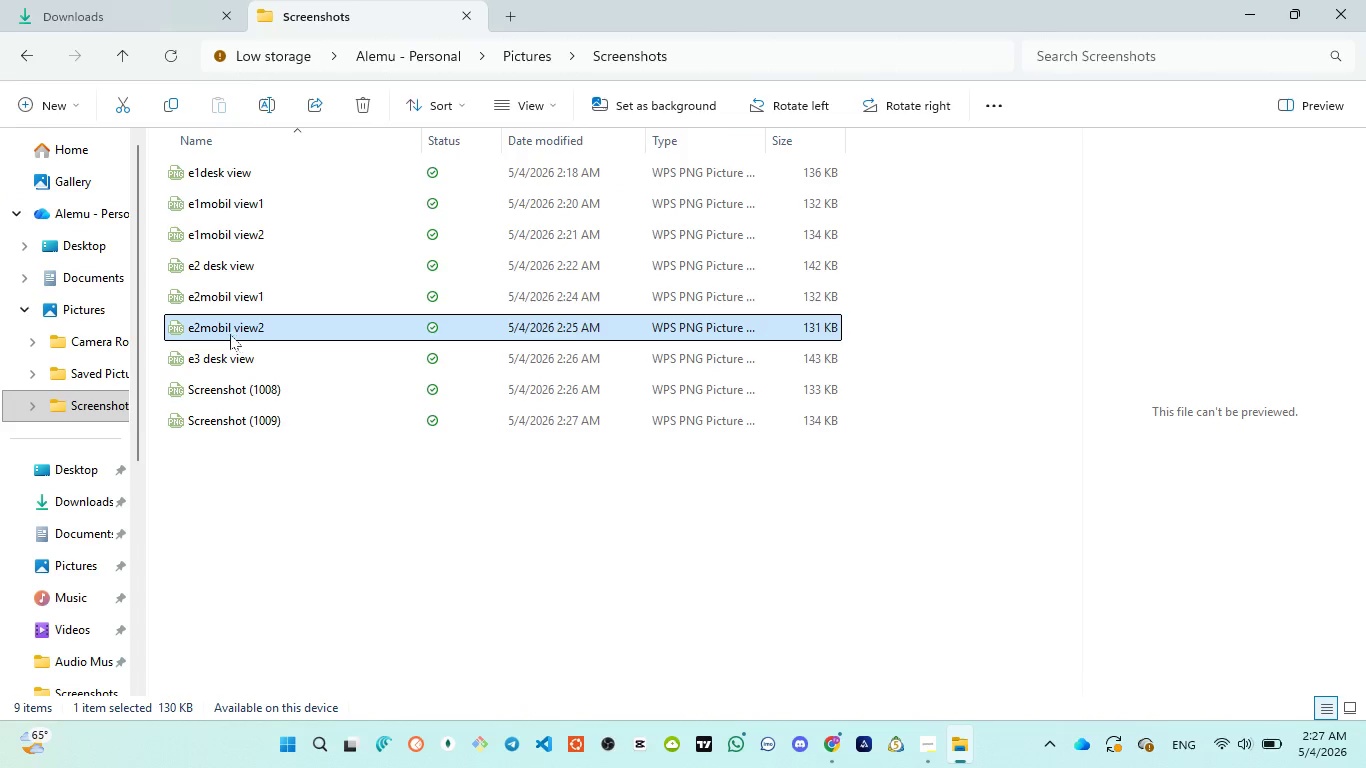 
left_click([230, 334])
 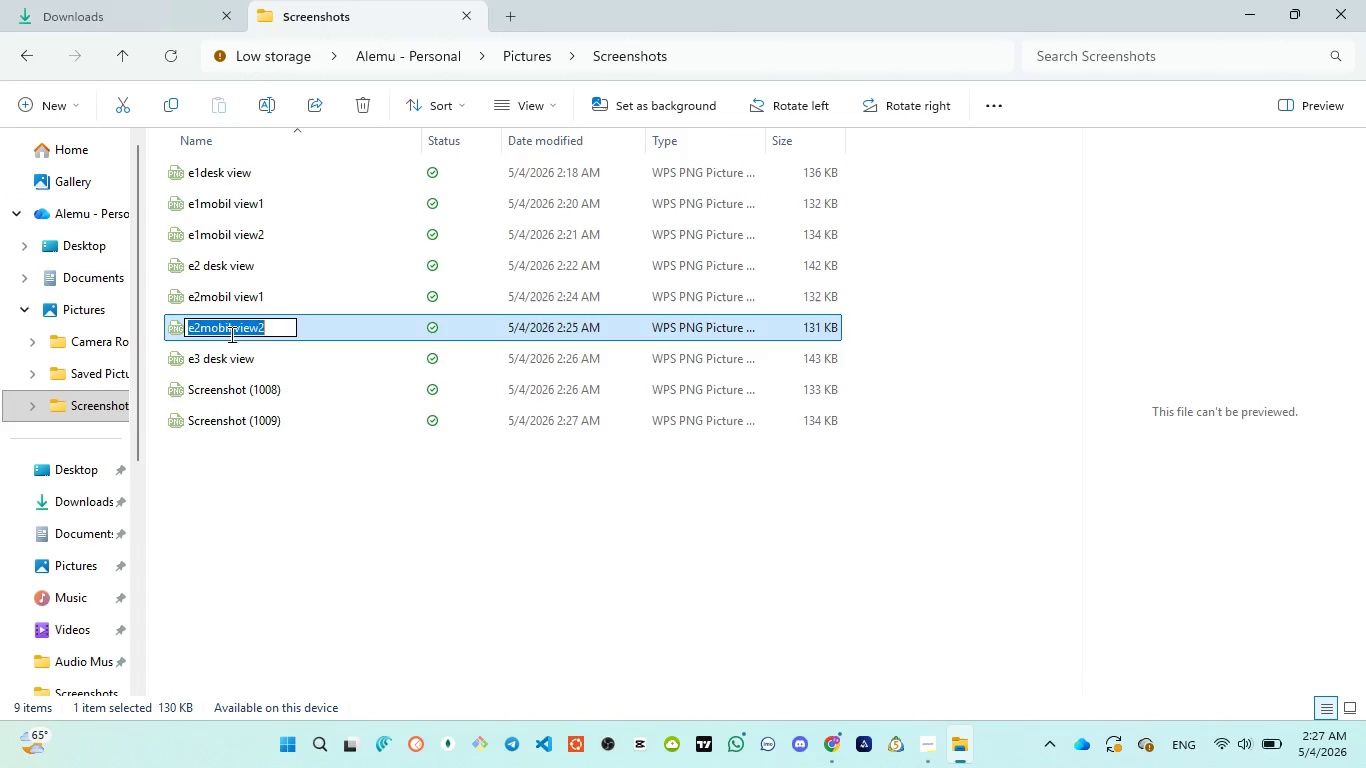 
key(Control+C)
 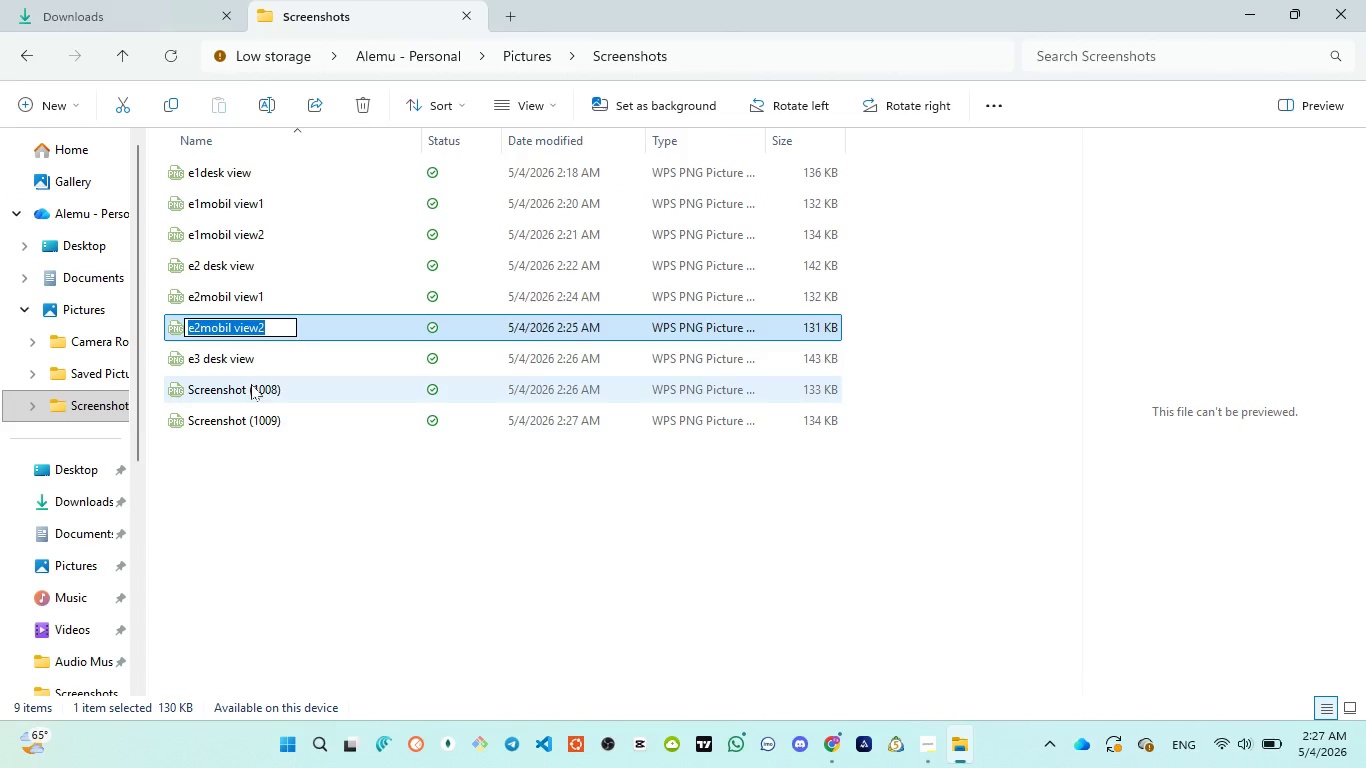 
left_click([251, 384])
 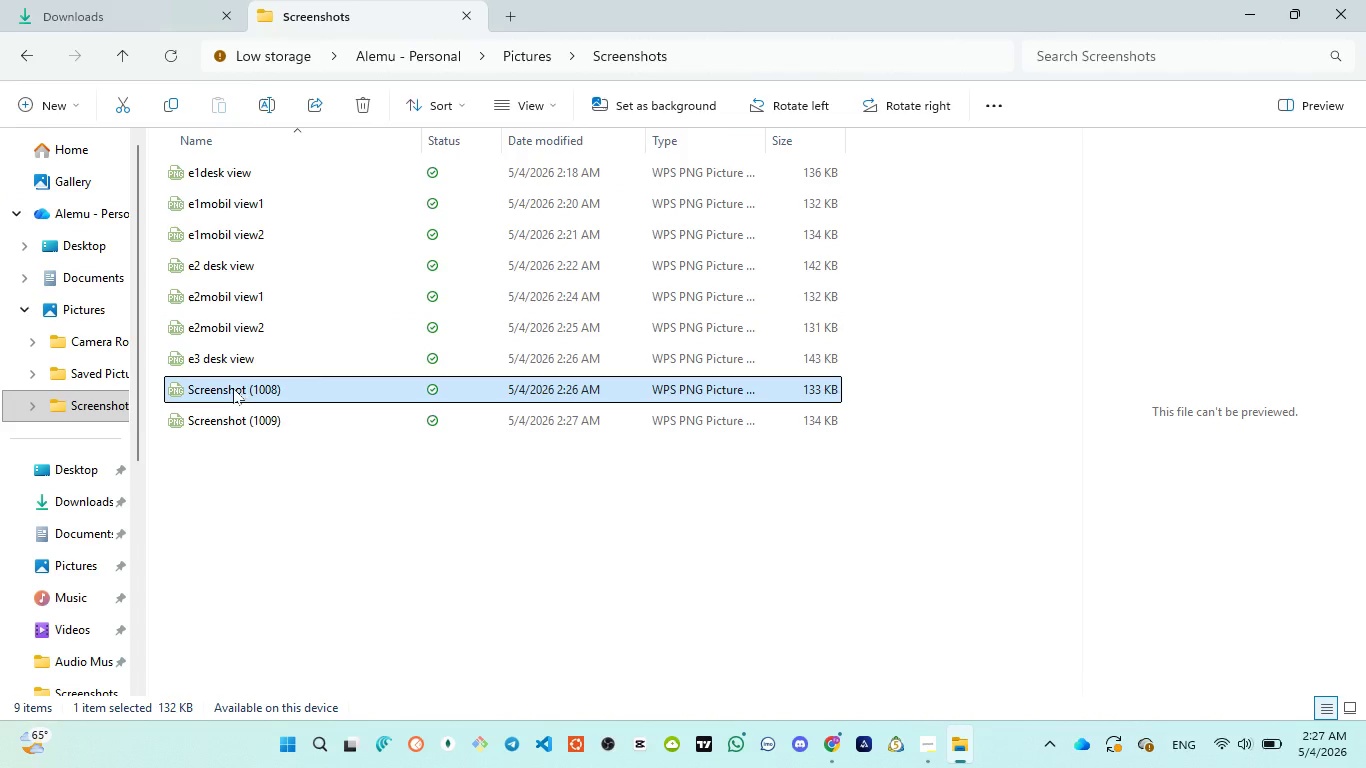 
left_click([233, 388])
 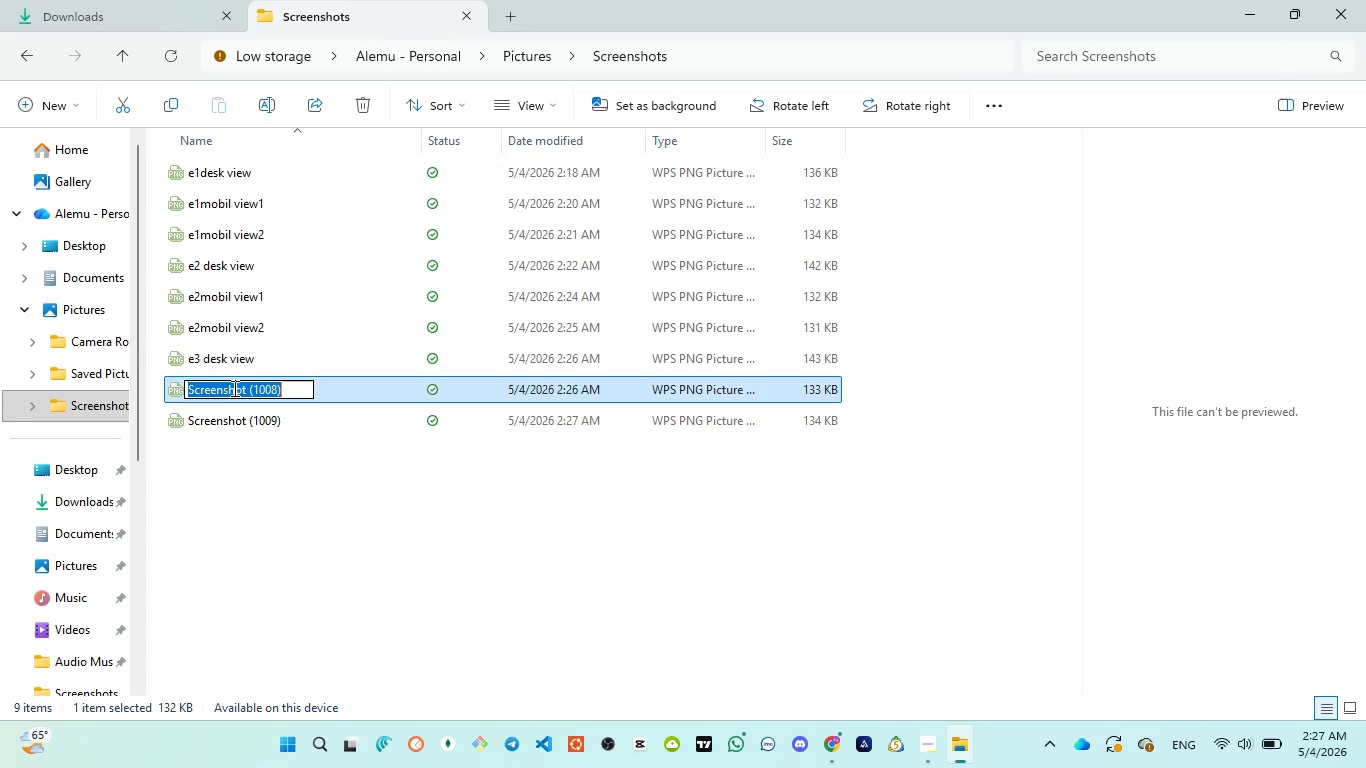 
key(Control+V)
 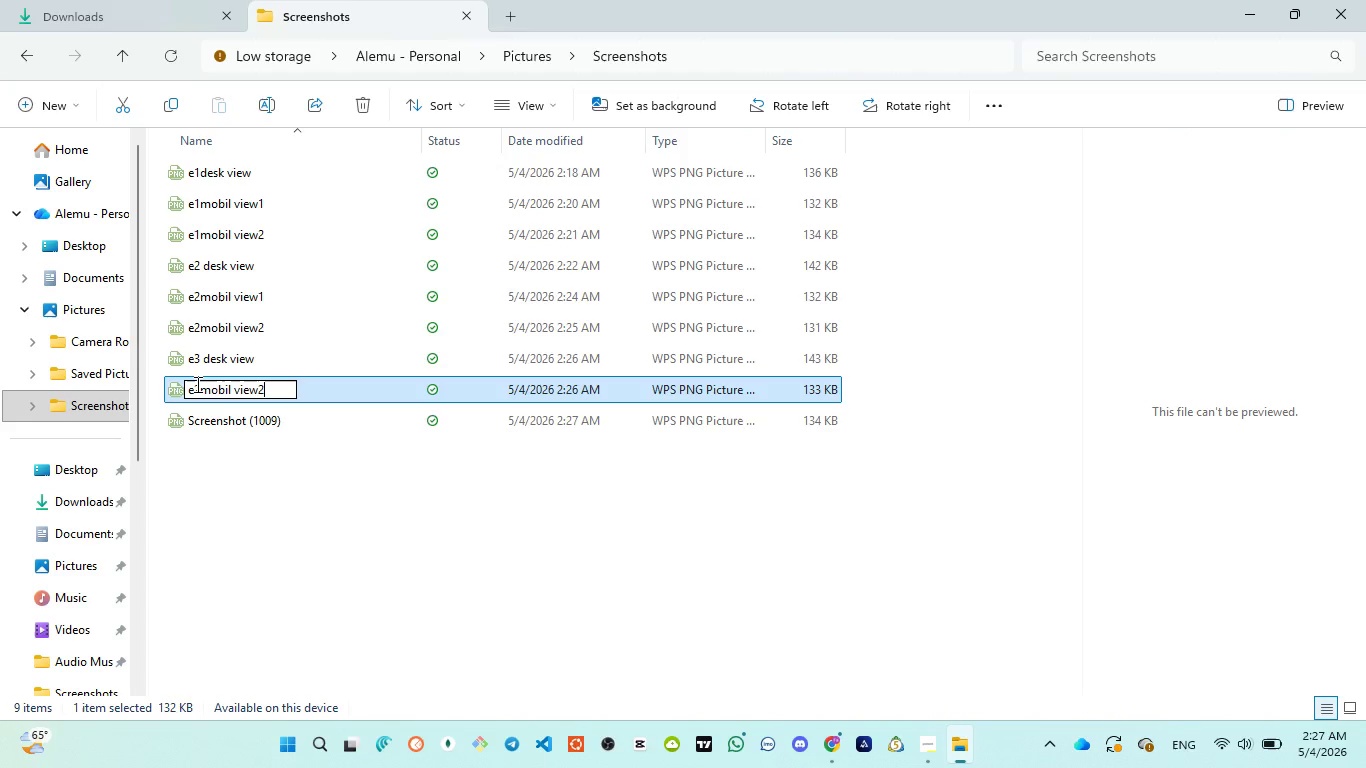 
left_click([198, 384])
 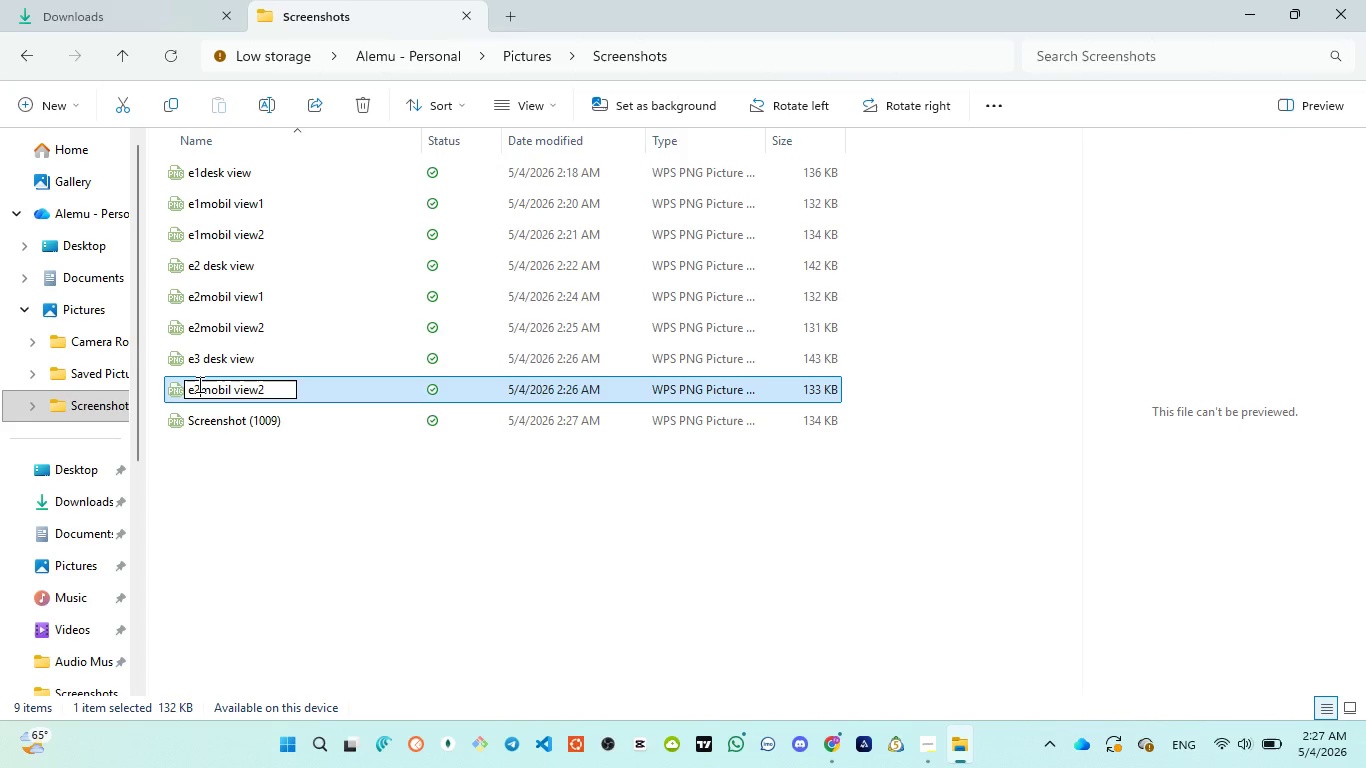 
key(Backspace)
 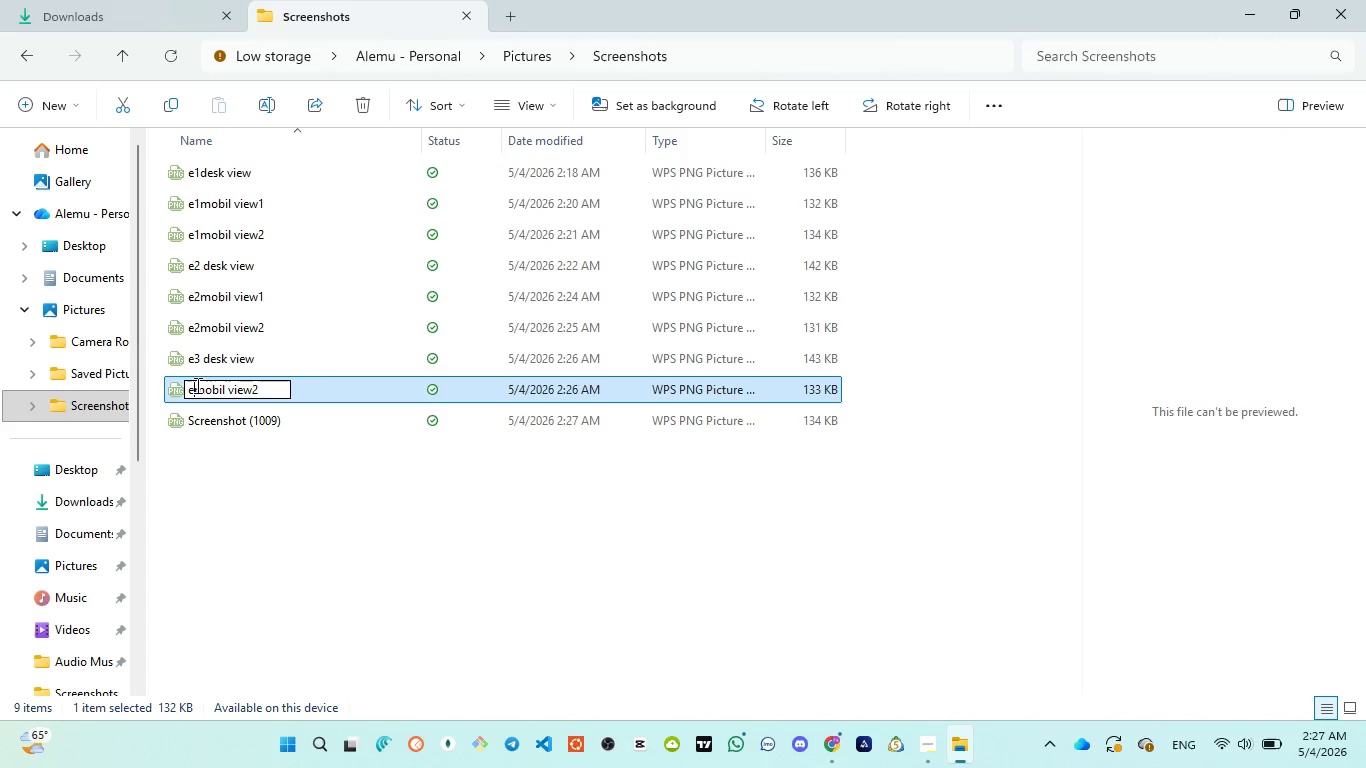 
key(3)
 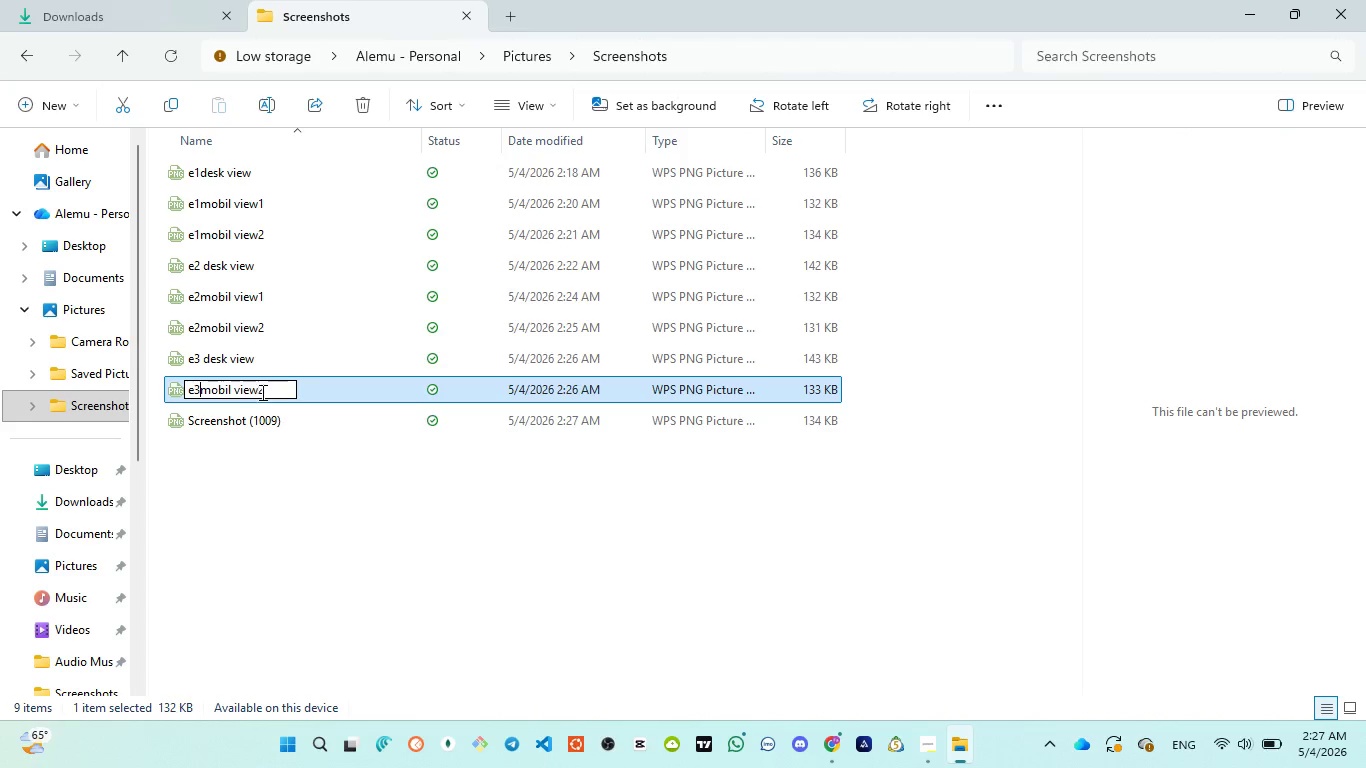 
left_click([267, 390])
 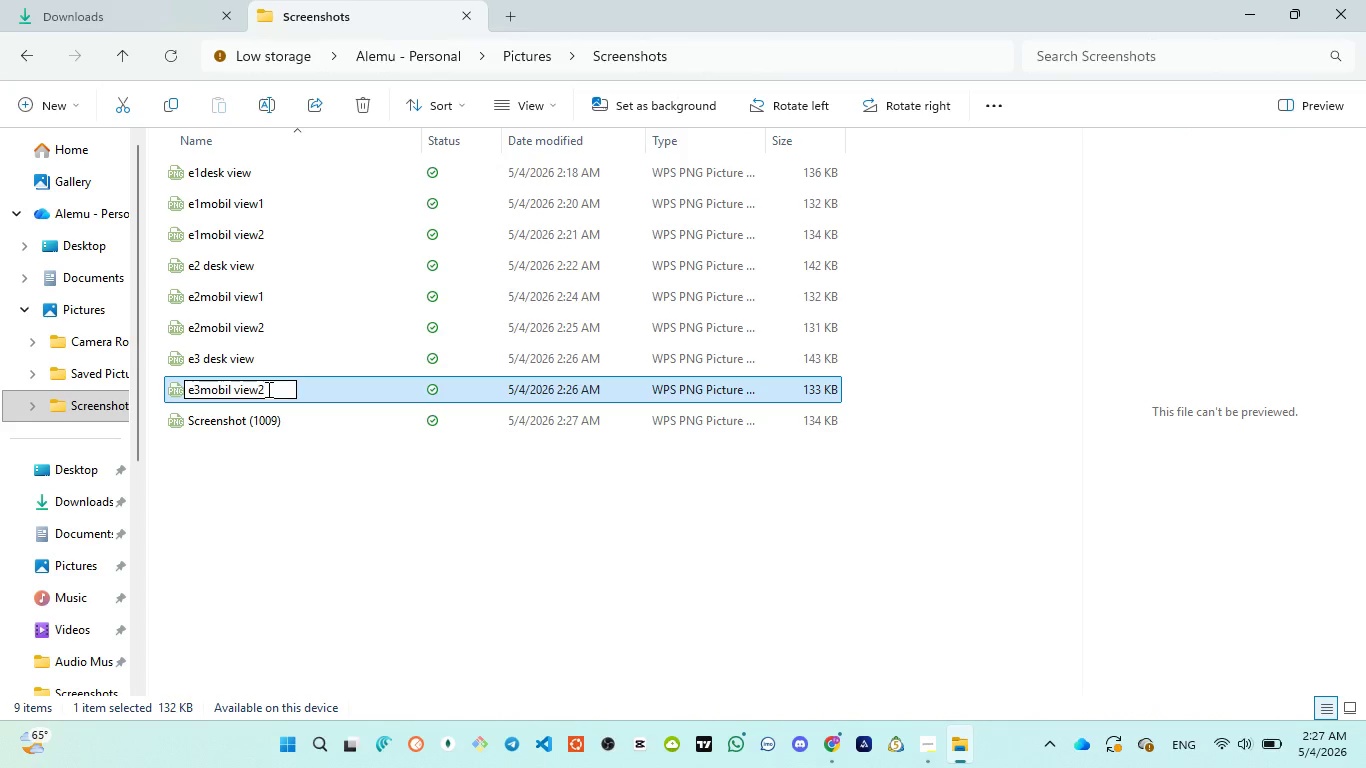 
key(Backspace)
 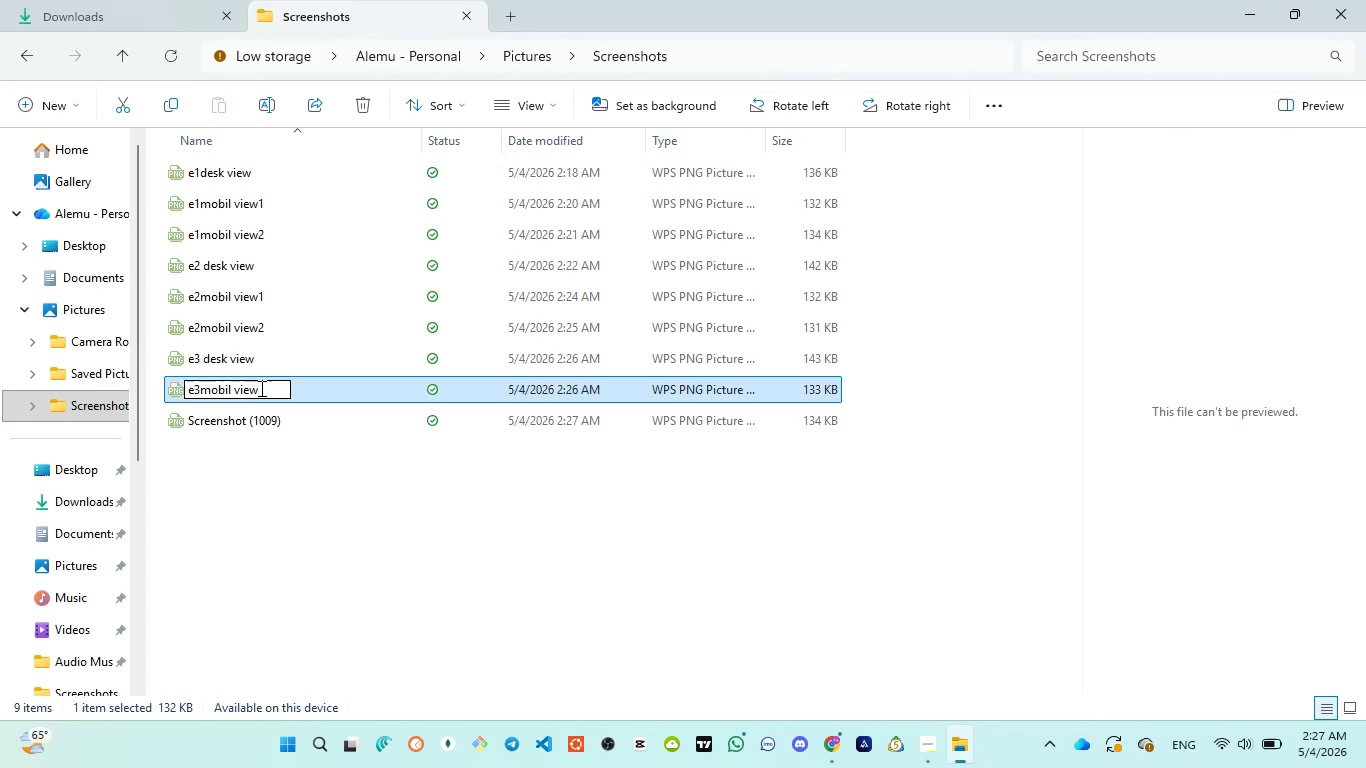 
key(1)
 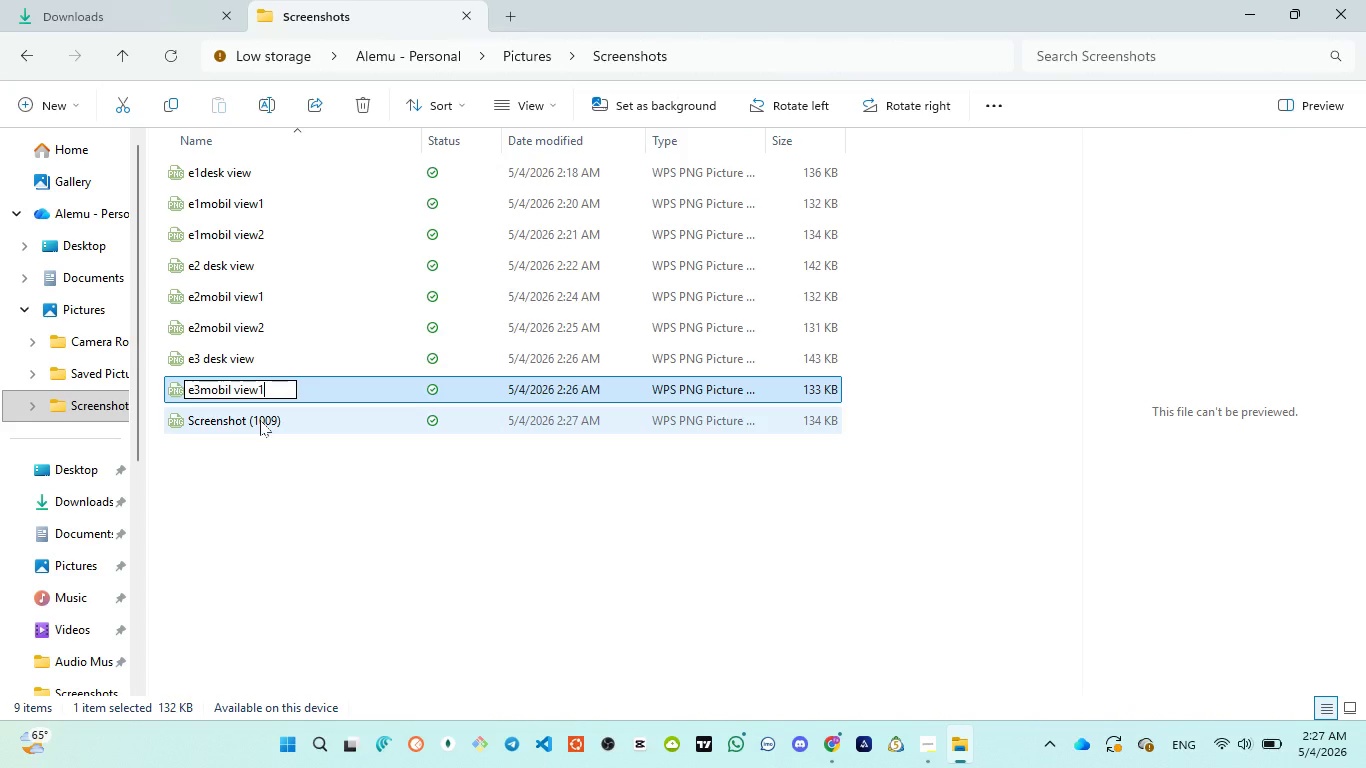 
left_click([260, 420])
 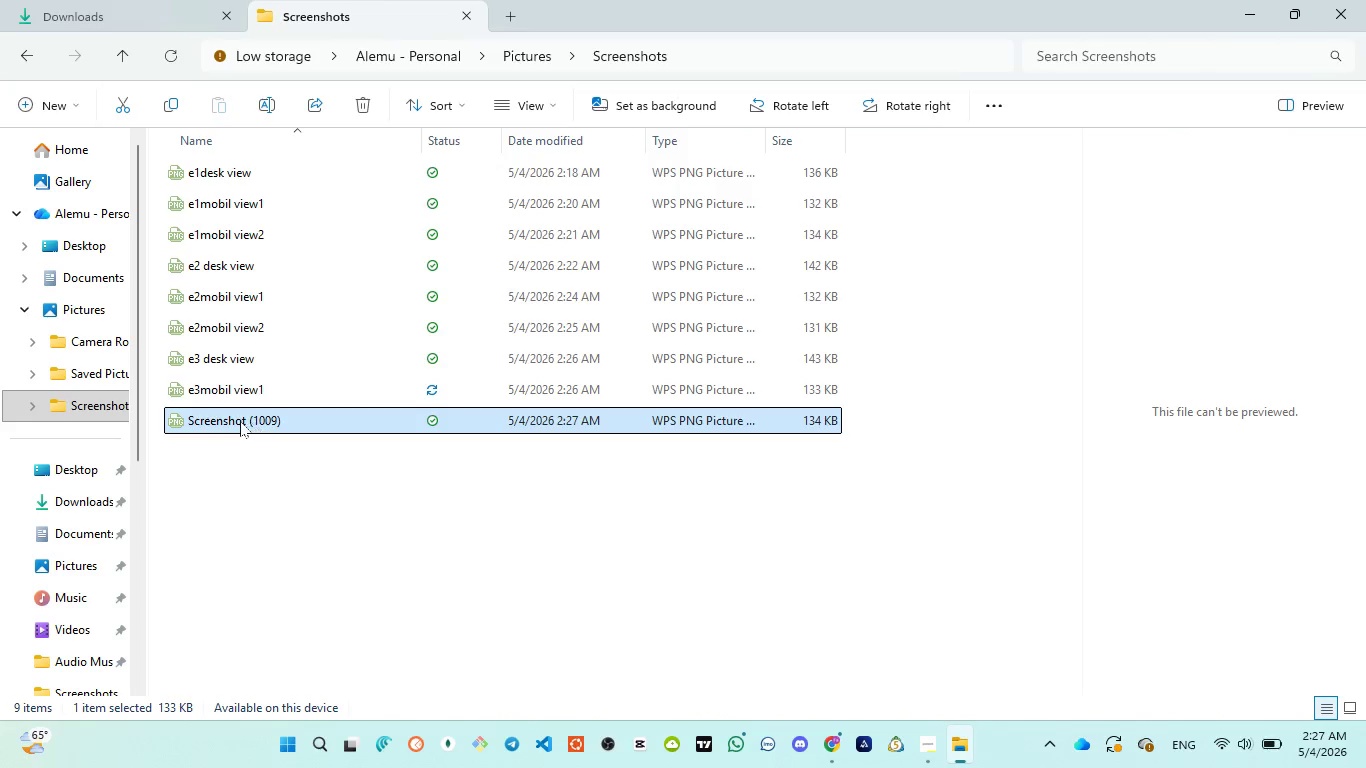 
left_click([240, 421])
 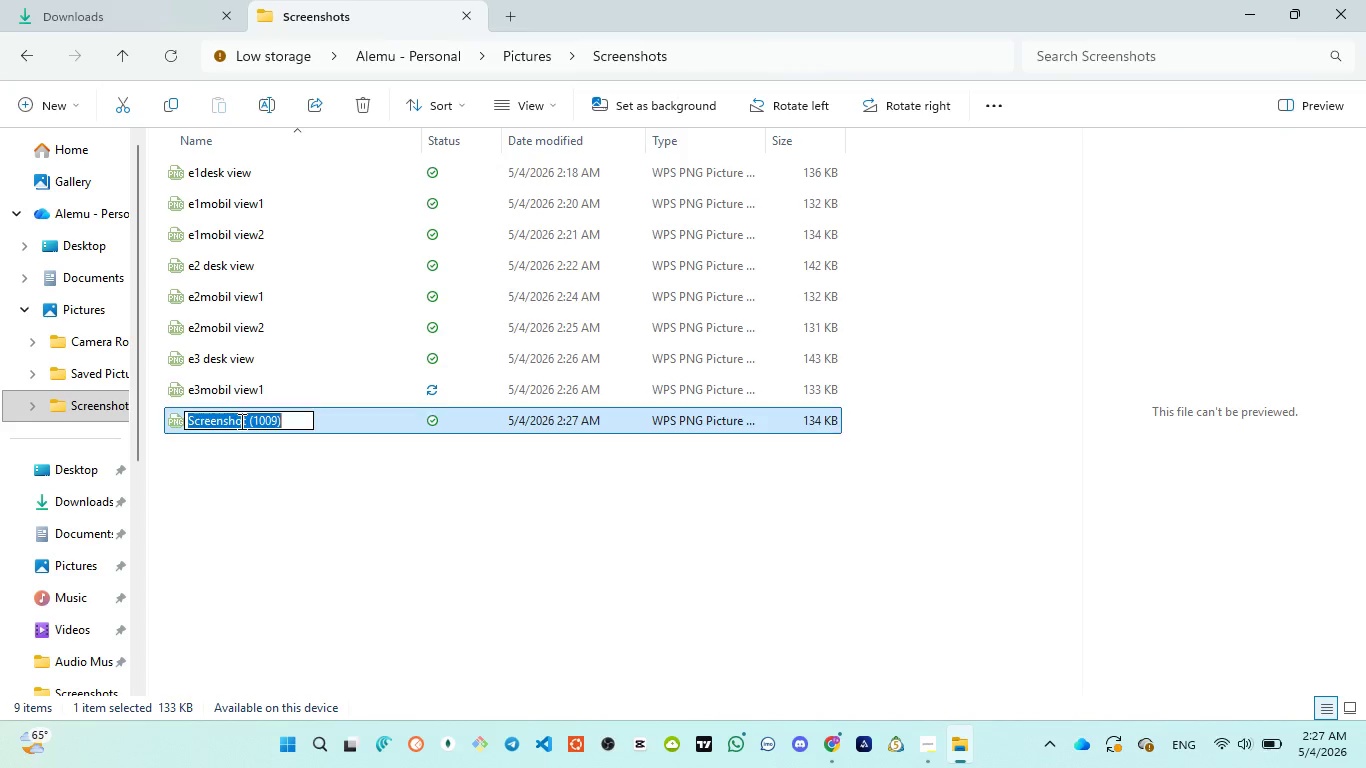 
key(Control+V)
 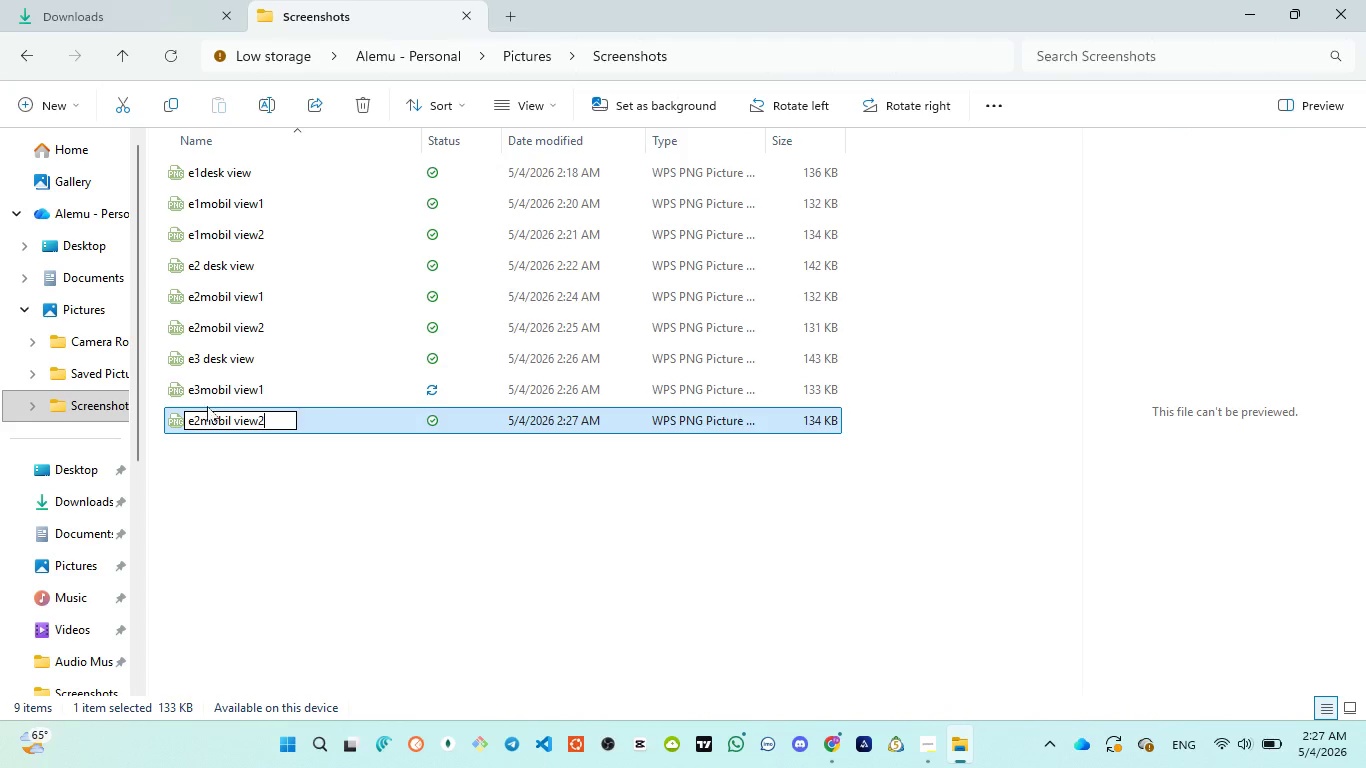 
left_click([201, 420])
 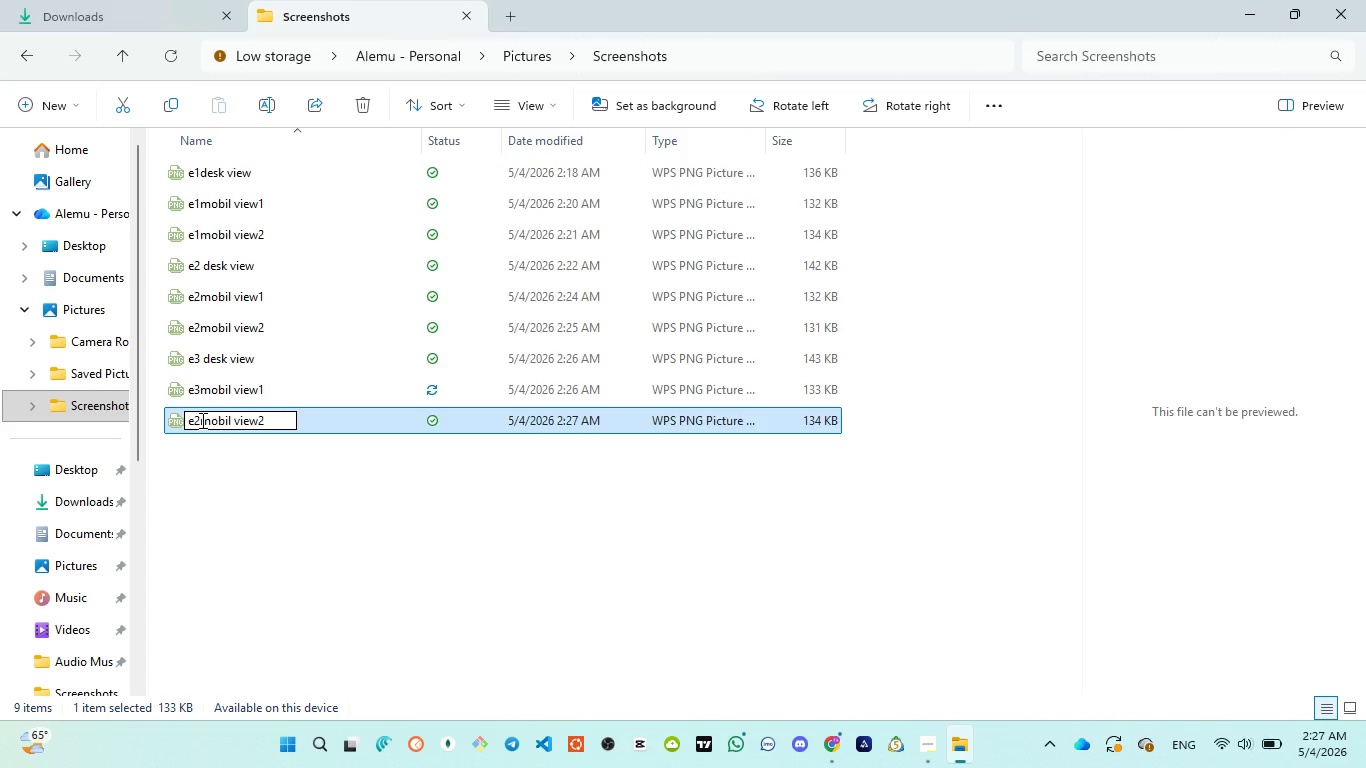 
key(Backspace)
 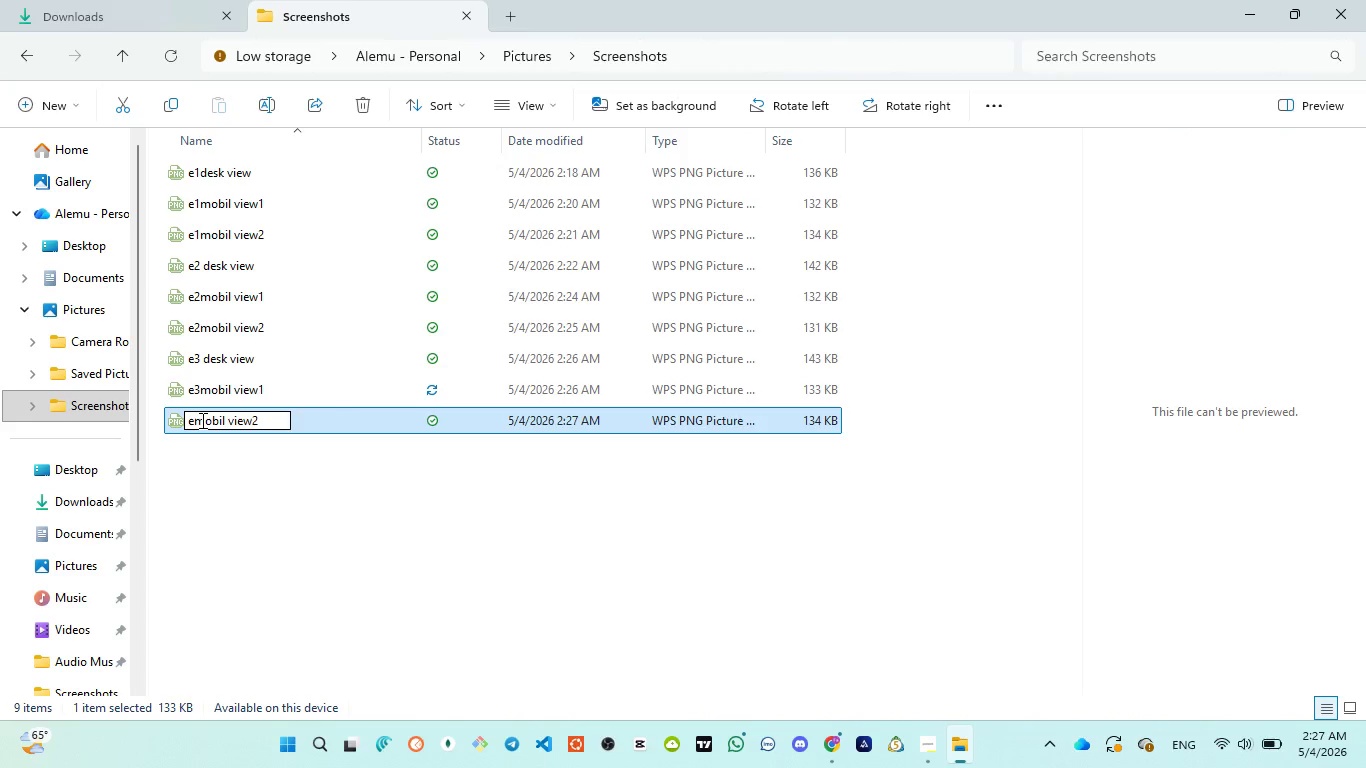 
key(3)
 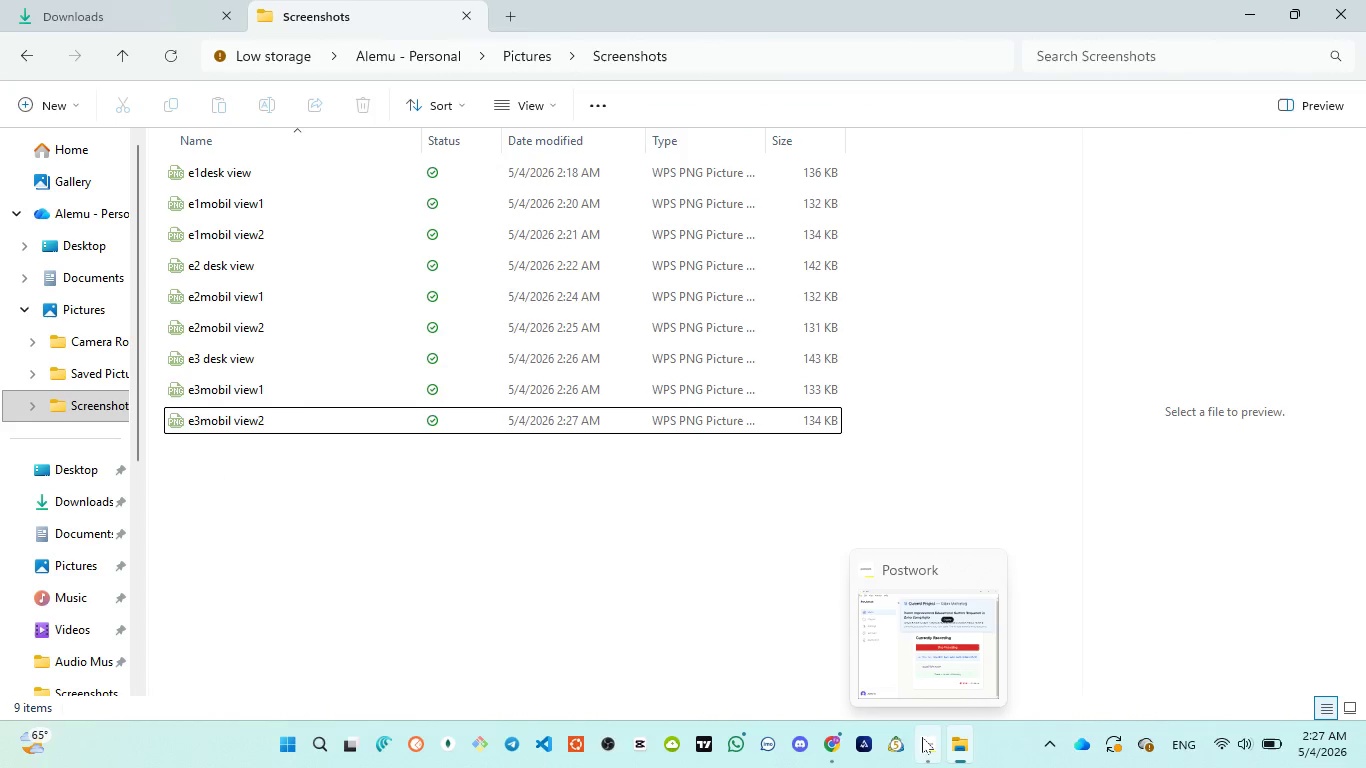 
left_click([811, 662])
 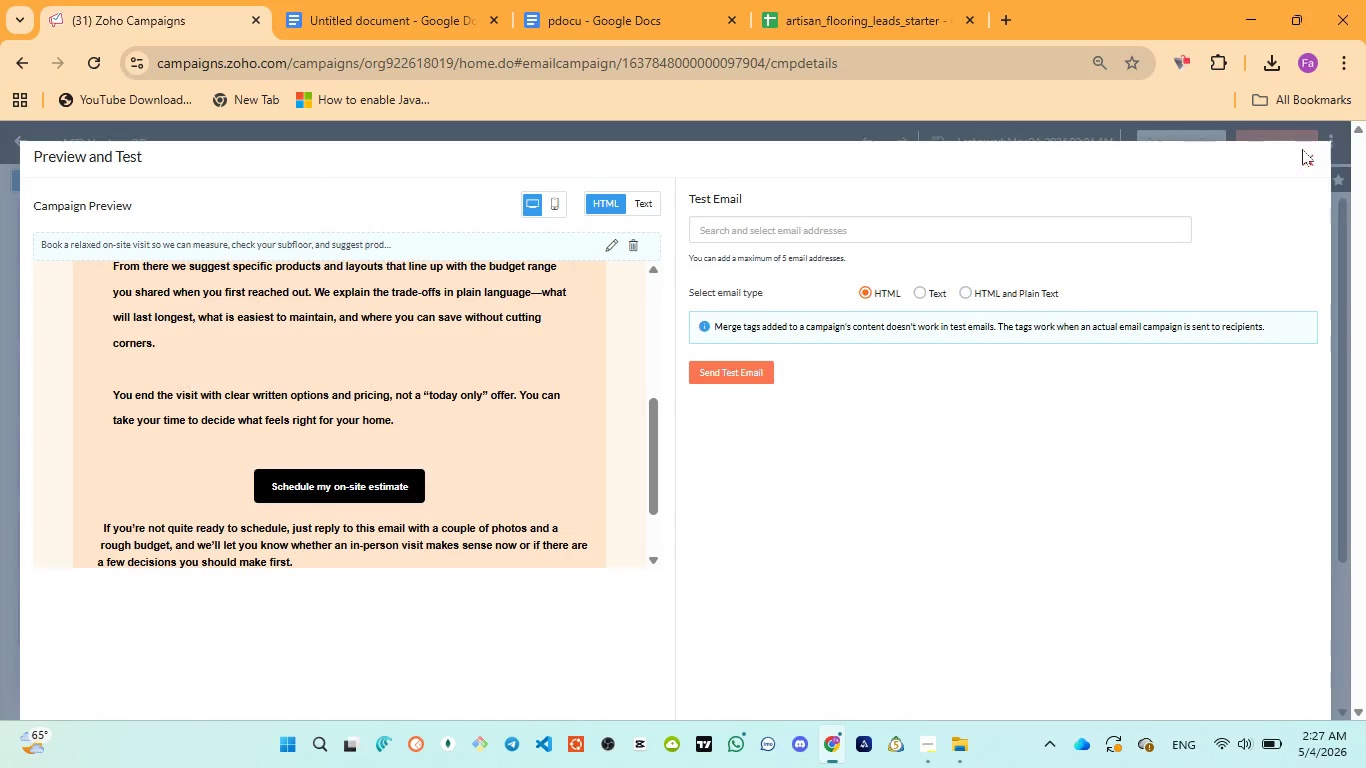 
left_click([1306, 159])
 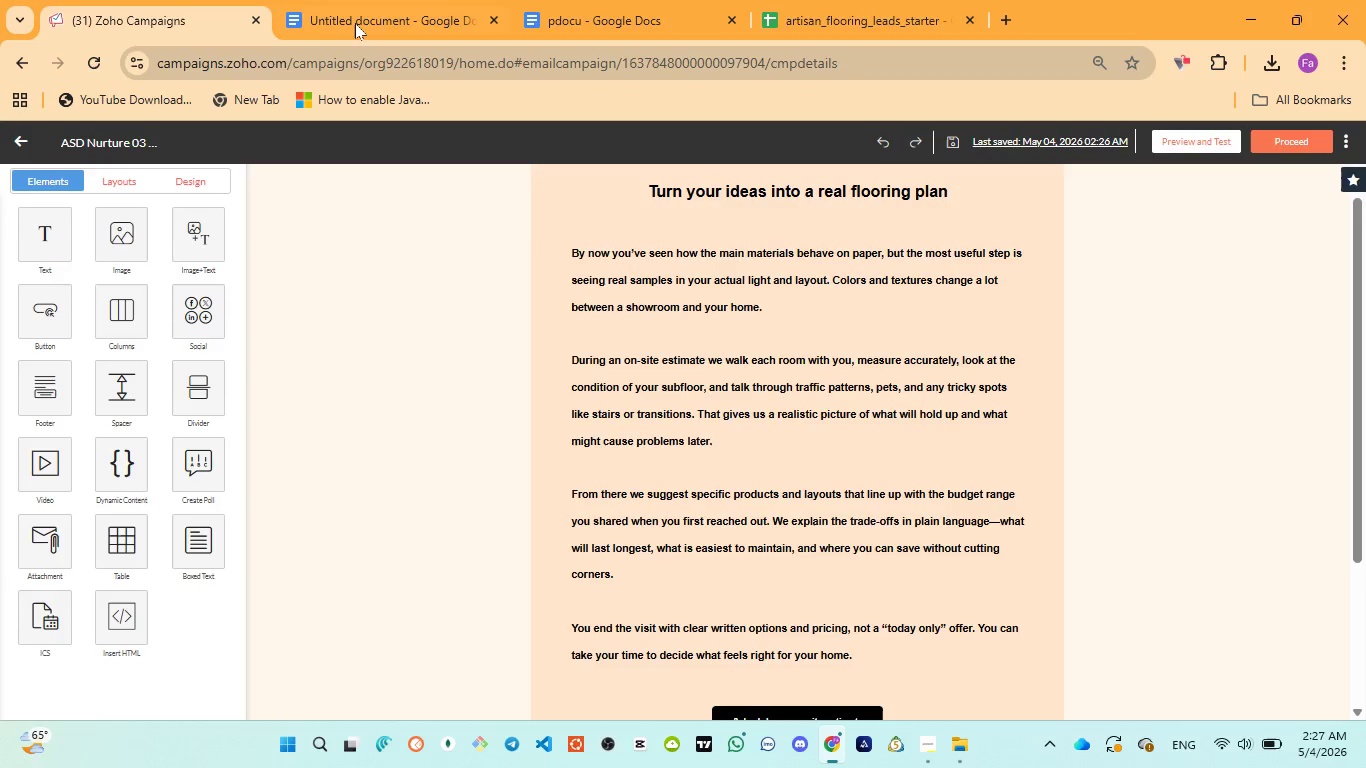 
left_click([357, 21])
 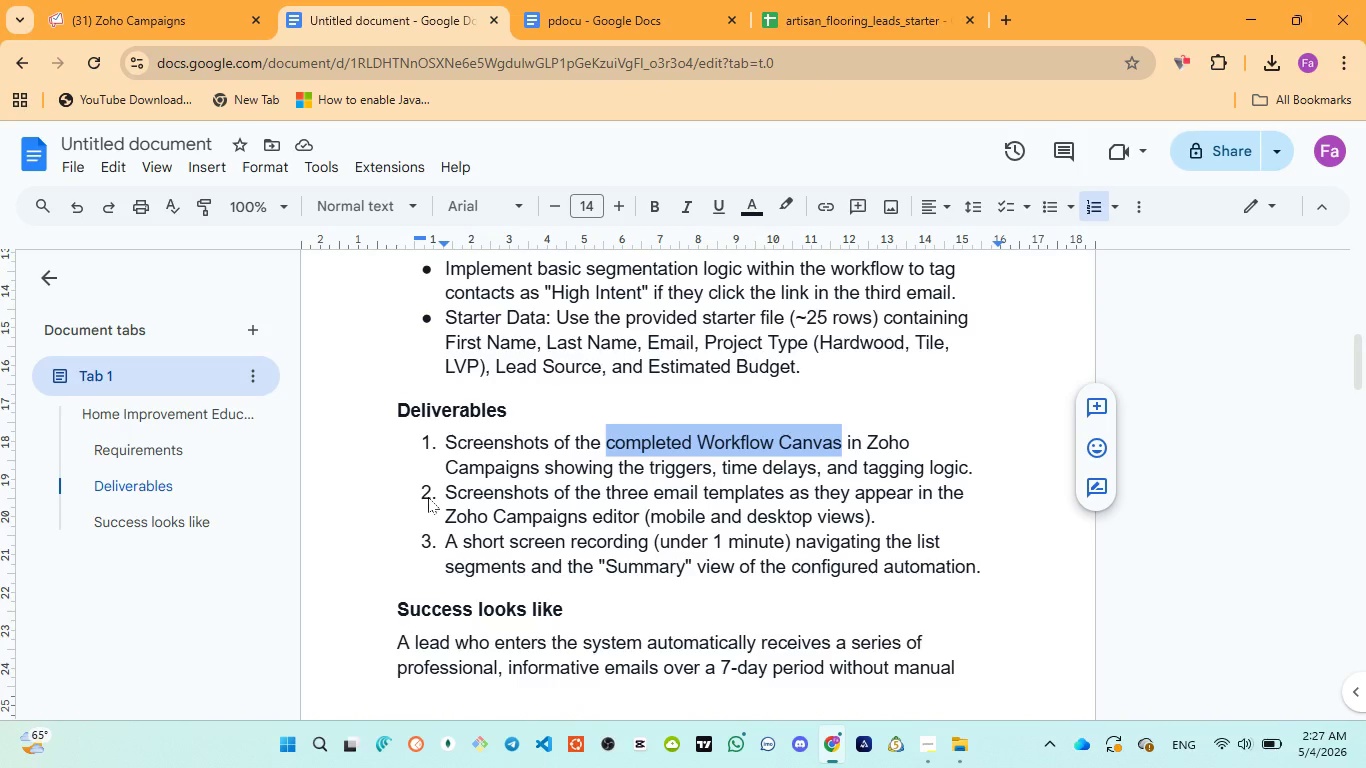 
left_click_drag(start_coordinate=[445, 489], to_coordinate=[877, 509])
 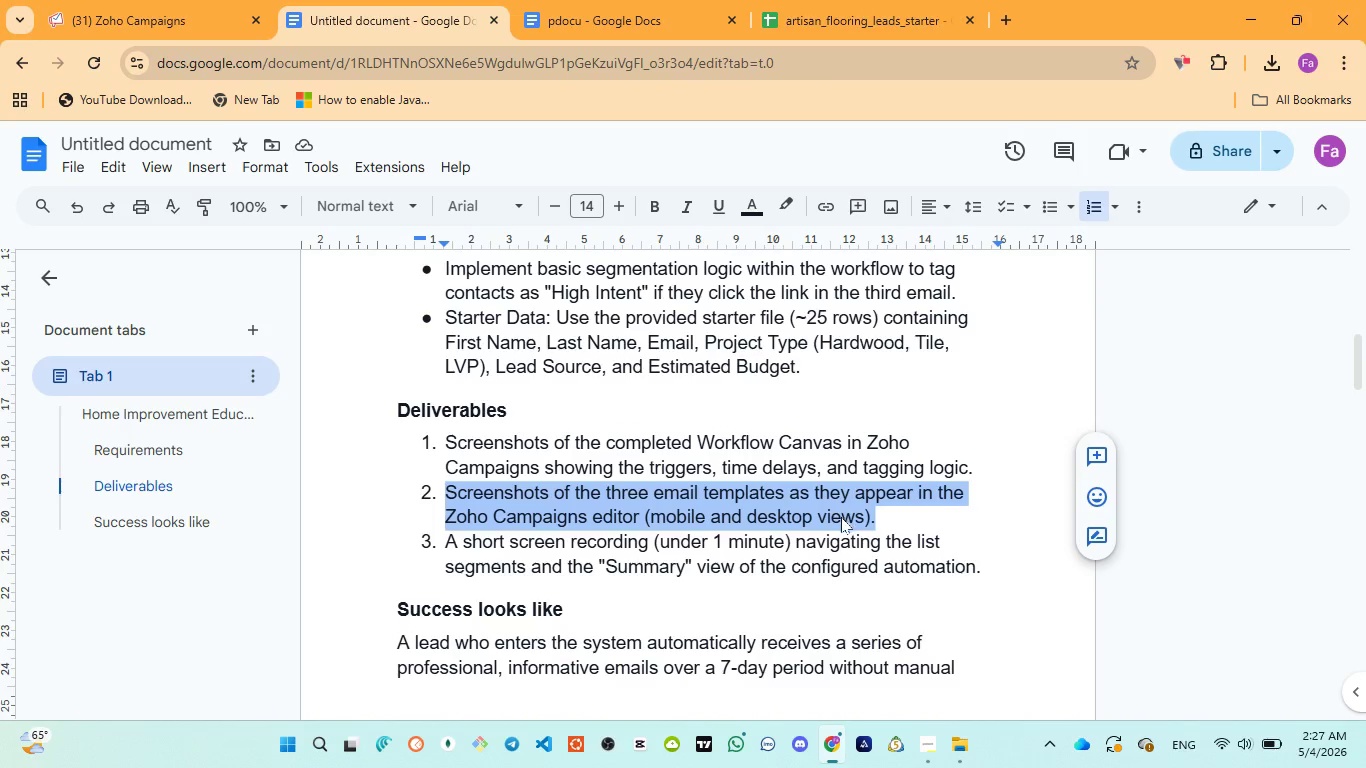 
scroll: coordinate [841, 517], scroll_direction: down, amount: 1.0
 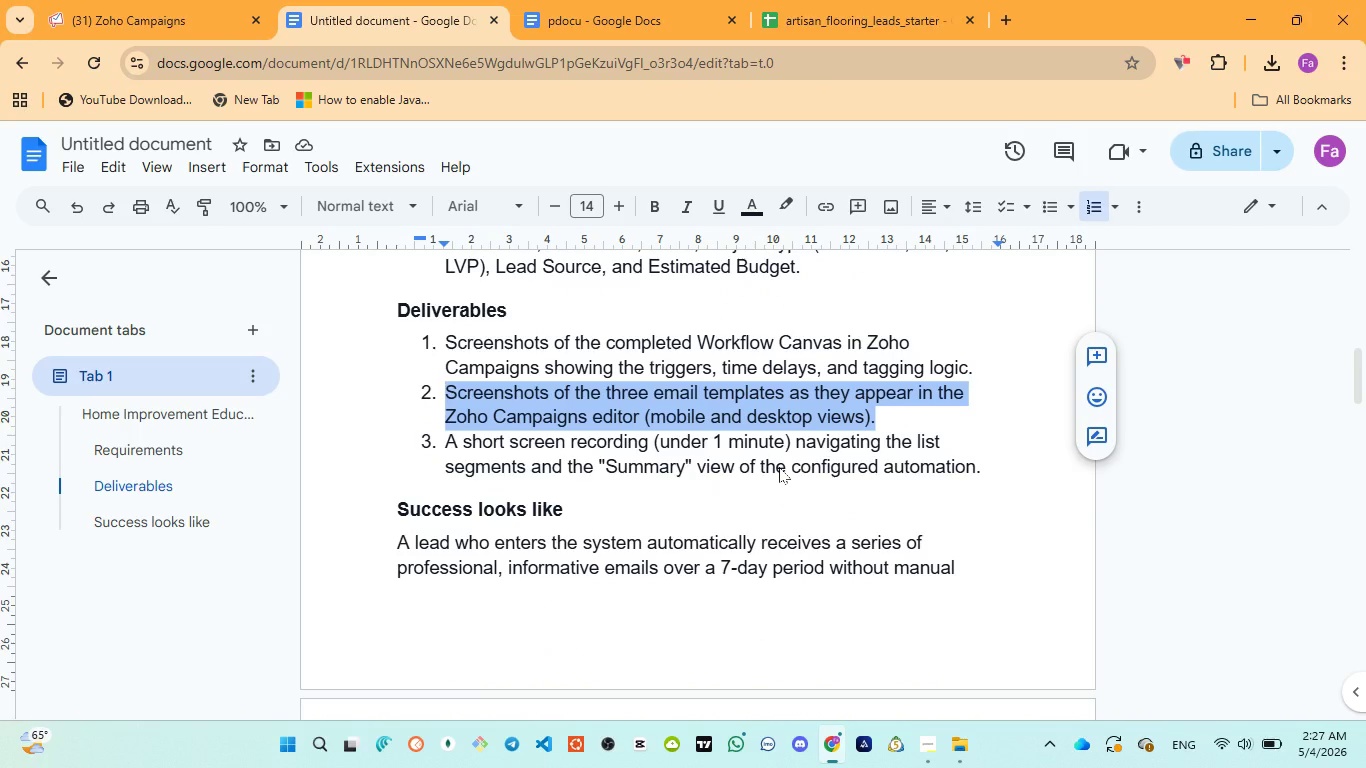 
wait(6.89)
 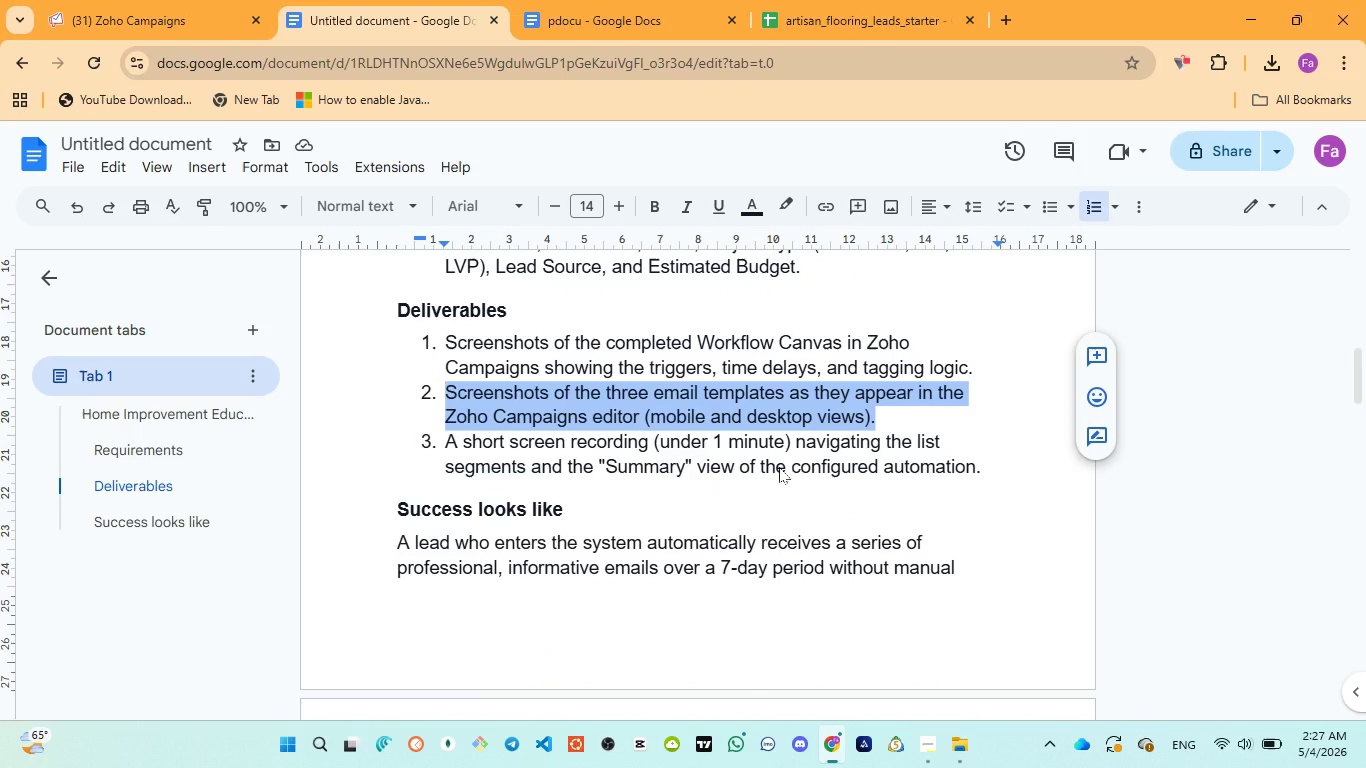 
left_click([575, 9])
 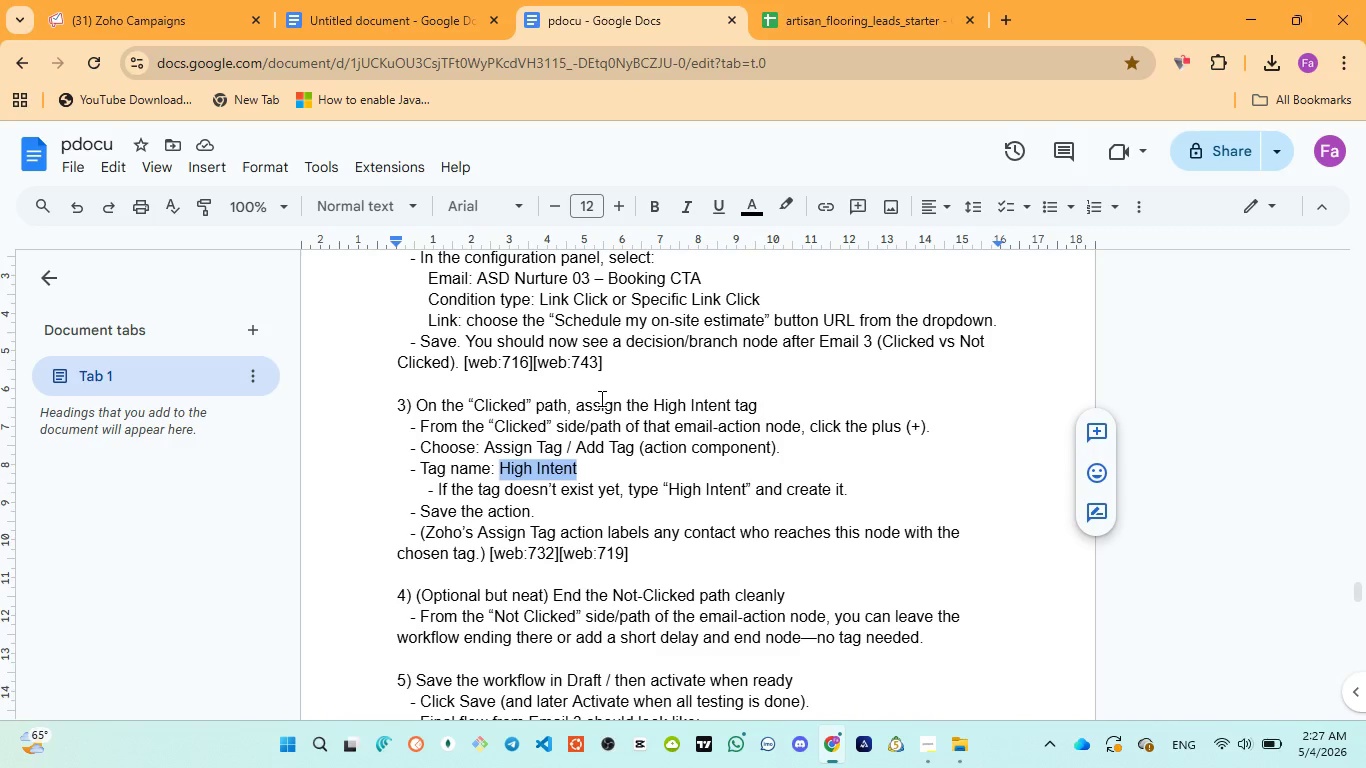 
scroll: coordinate [597, 406], scroll_direction: down, amount: 8.0
 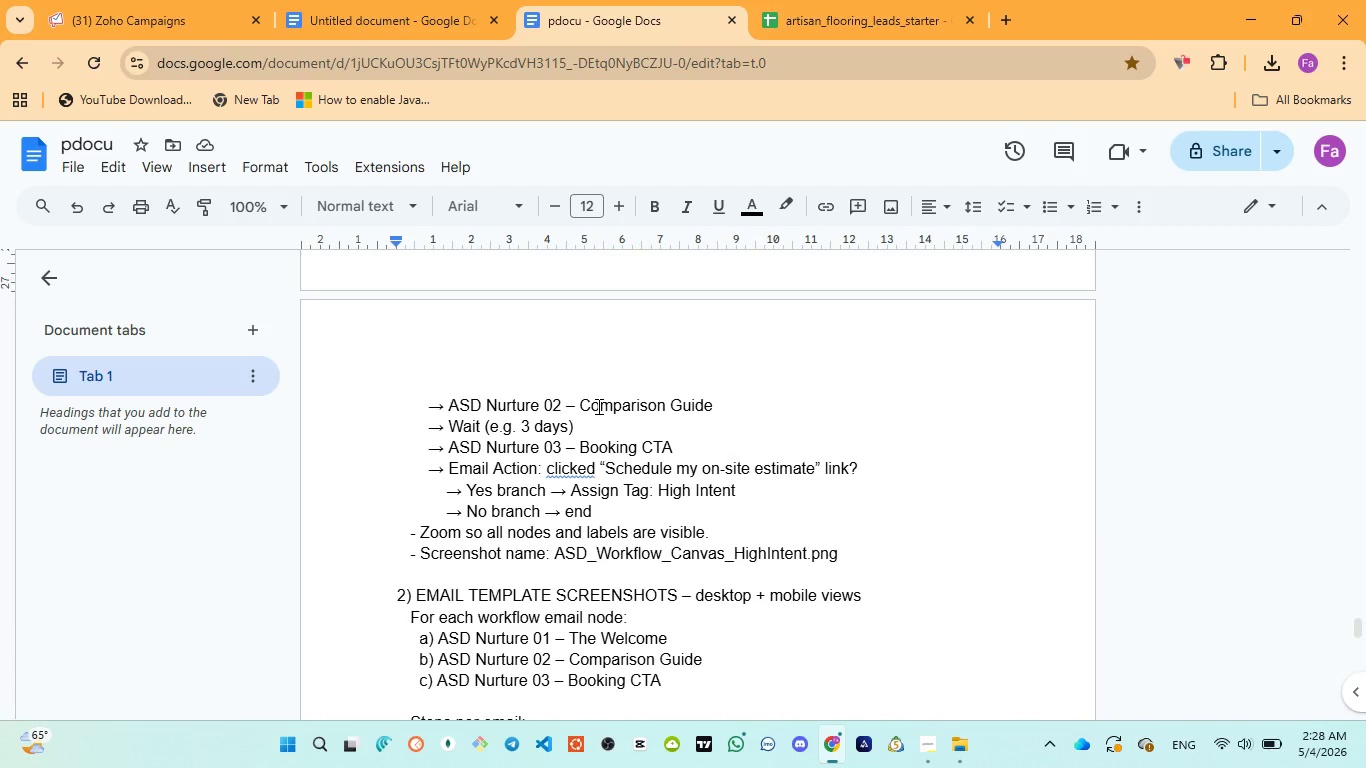 
scroll: coordinate [597, 406], scroll_direction: down, amount: 3.0
 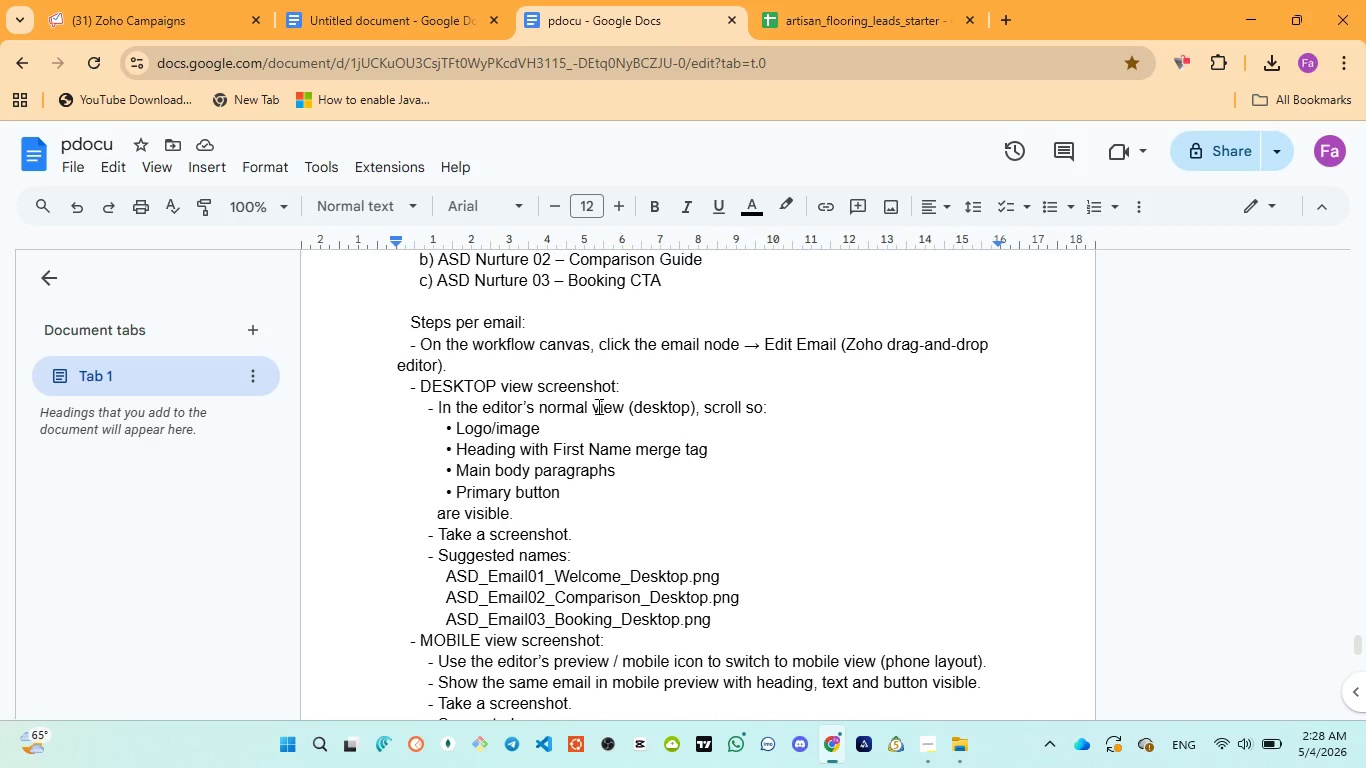 
wait(5.27)
 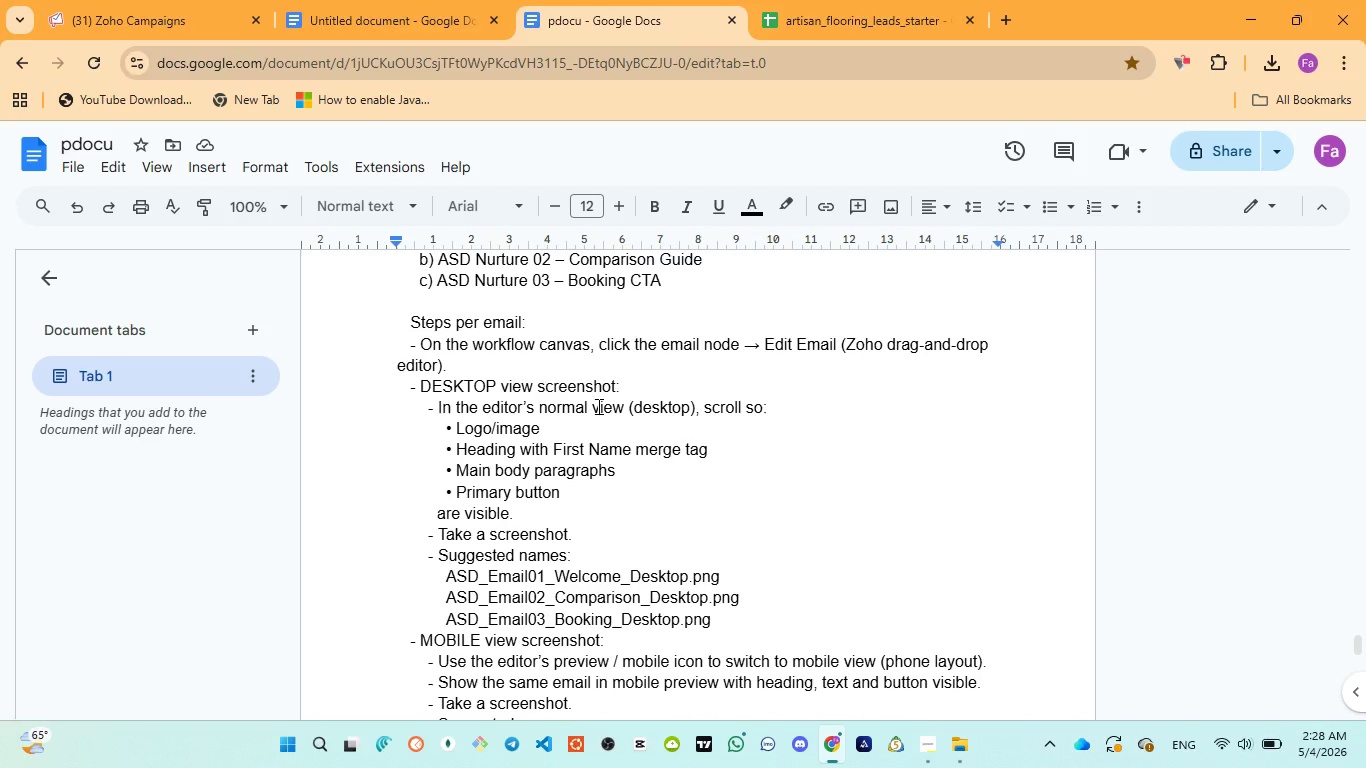 
scroll: coordinate [597, 406], scroll_direction: down, amount: 1.0
 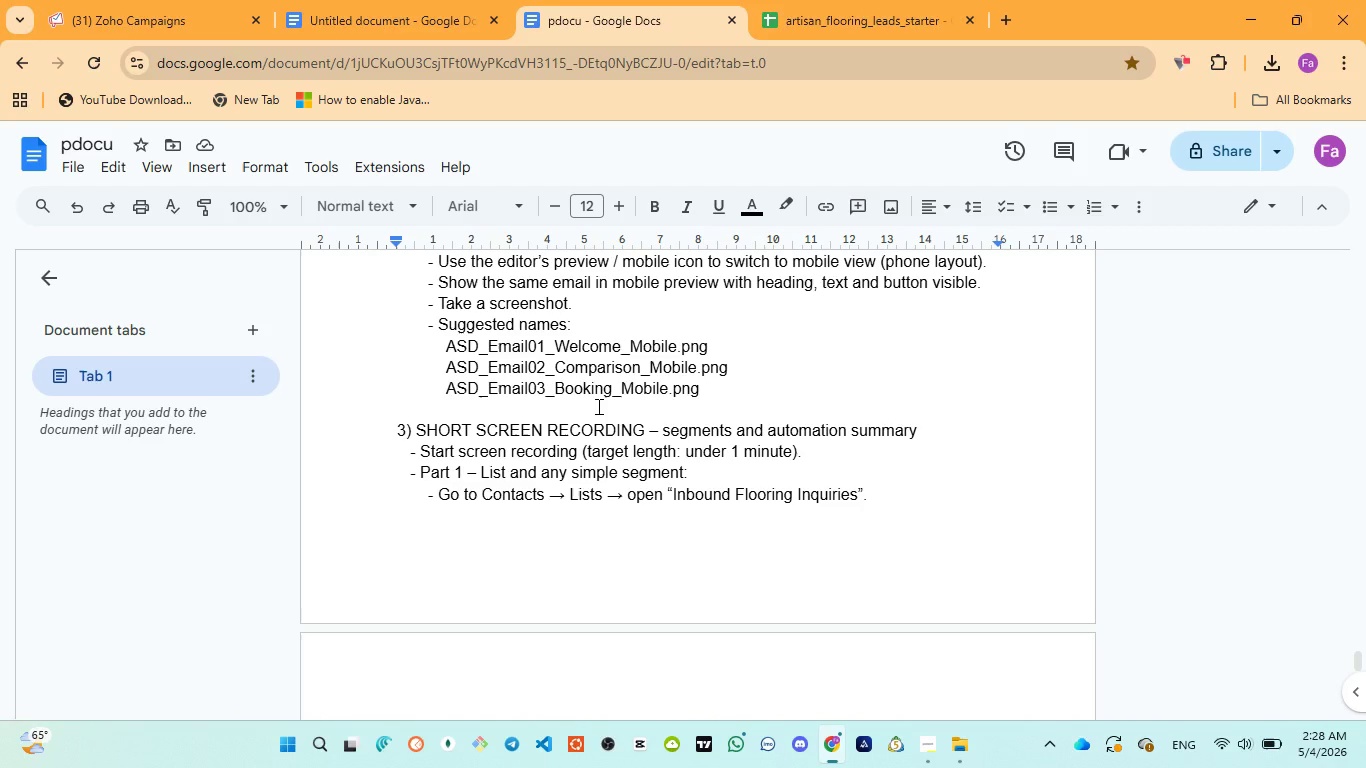 
wait(13.51)
 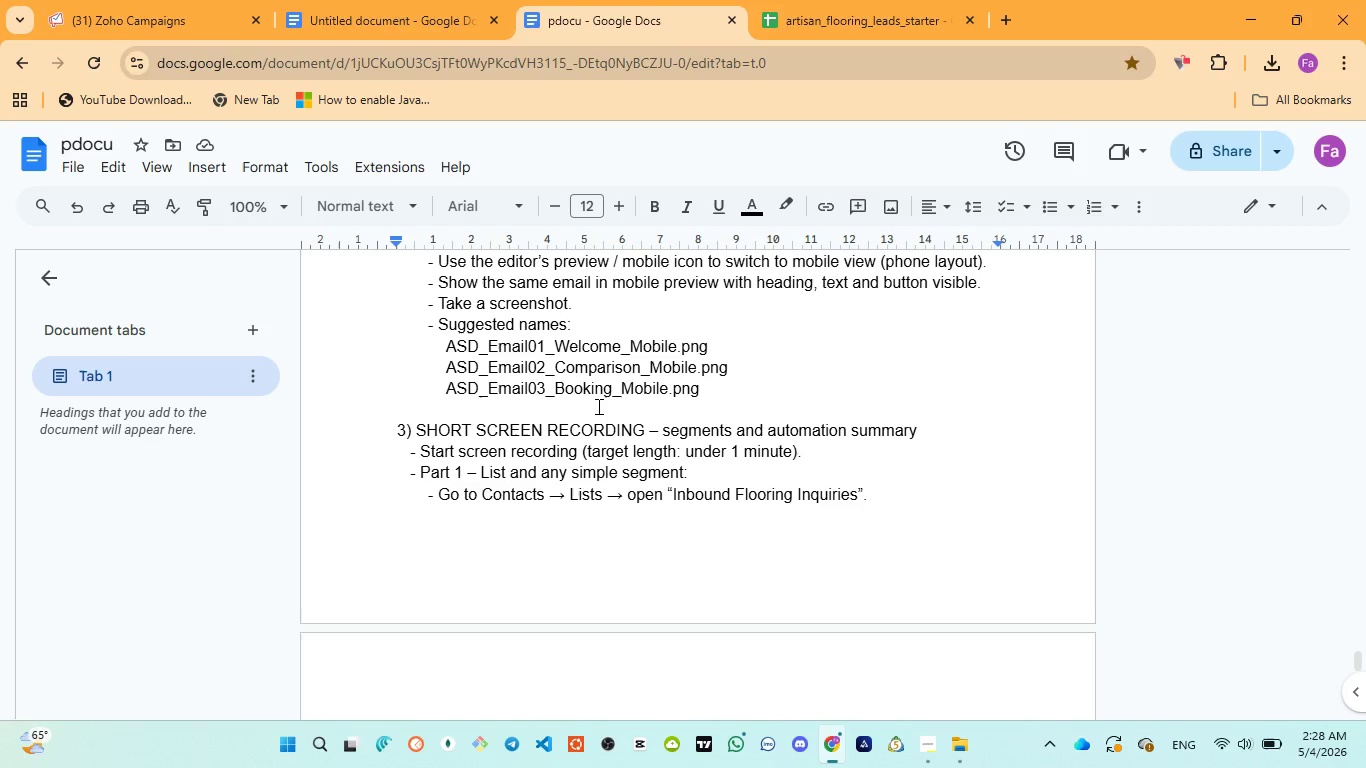 
scroll: coordinate [597, 406], scroll_direction: down, amount: 1.0
 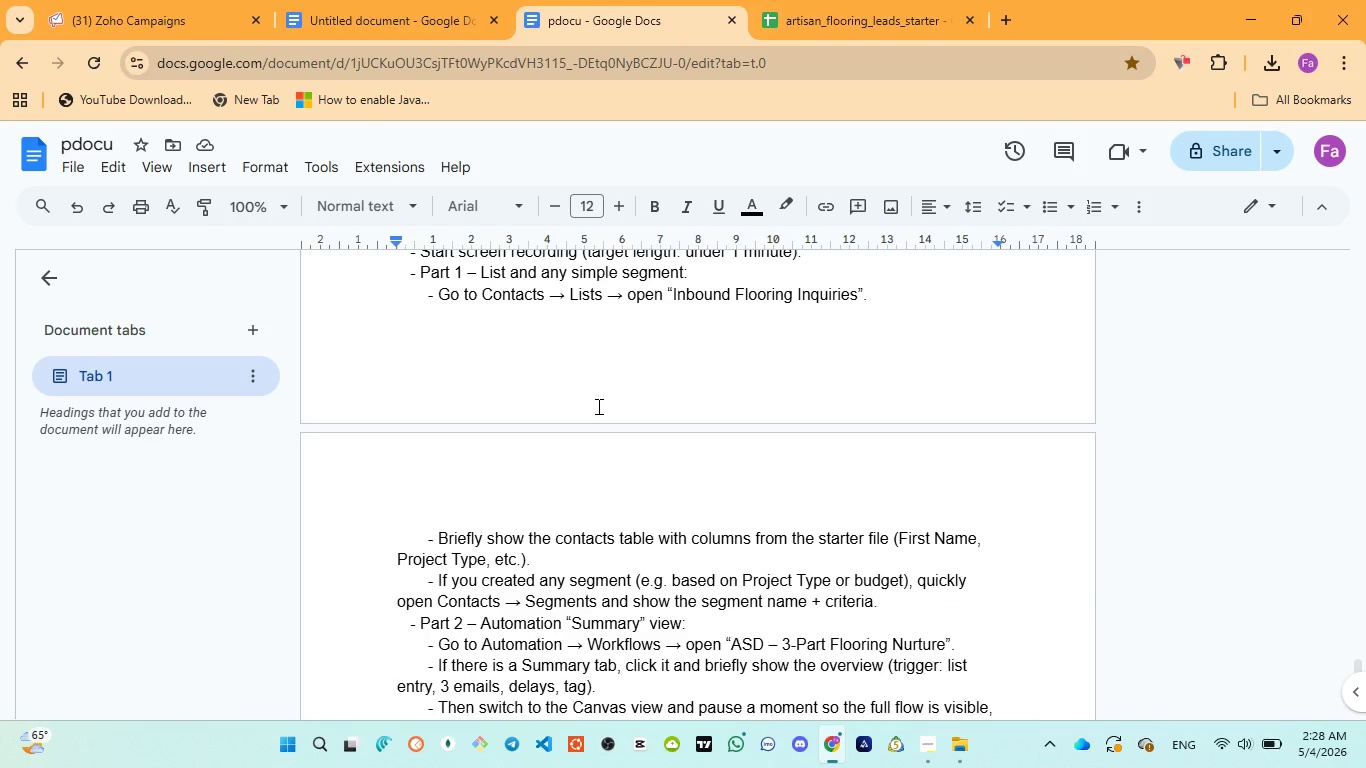 
wait(17.3)
 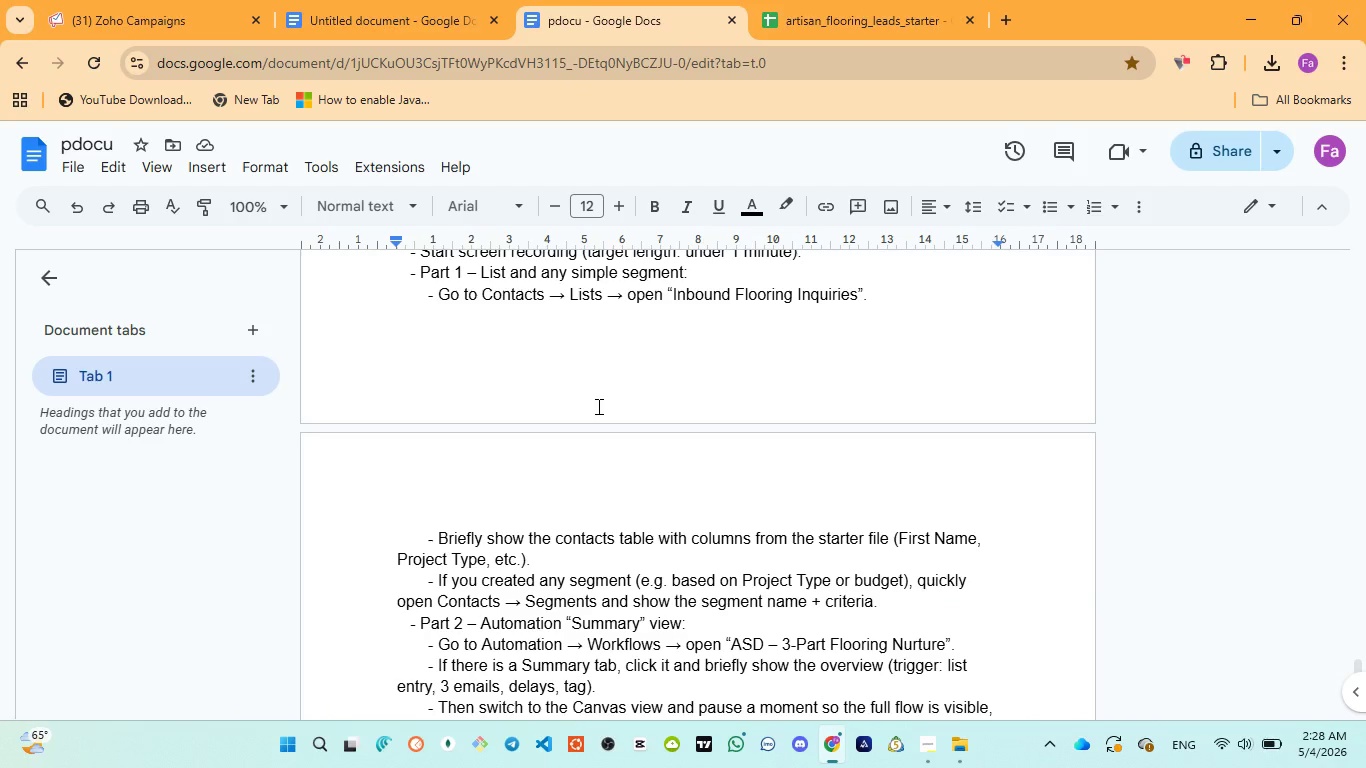 
scroll: coordinate [597, 407], scroll_direction: down, amount: 1.0
 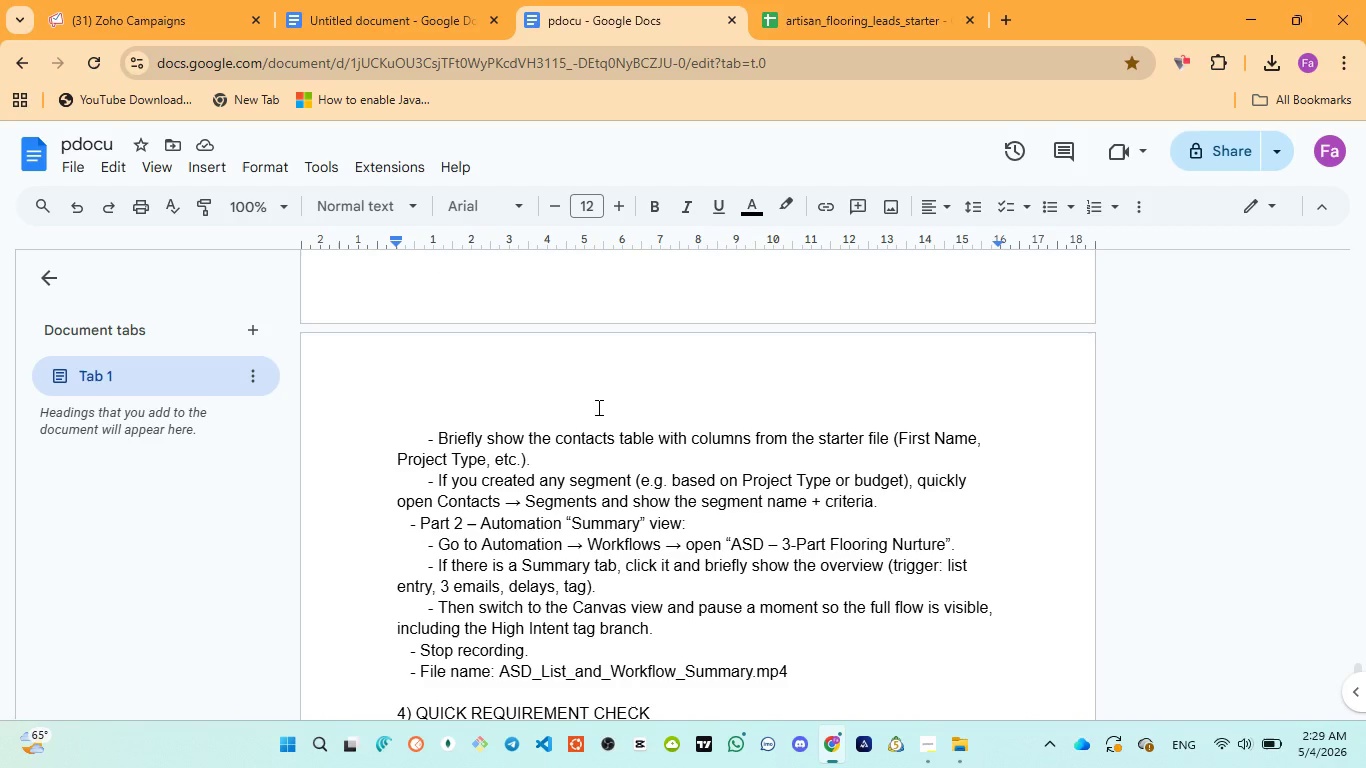 
wait(10.64)
 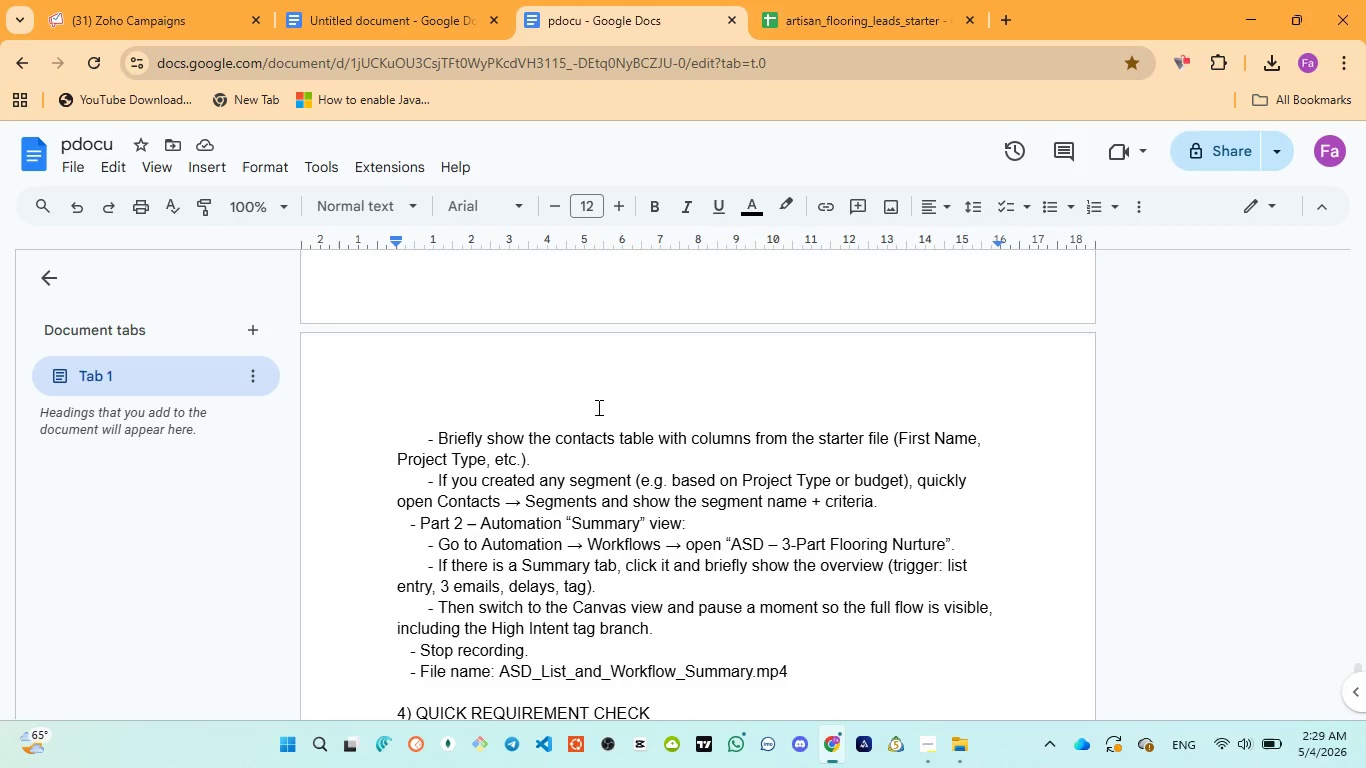 
scroll: coordinate [597, 407], scroll_direction: down, amount: 2.0
 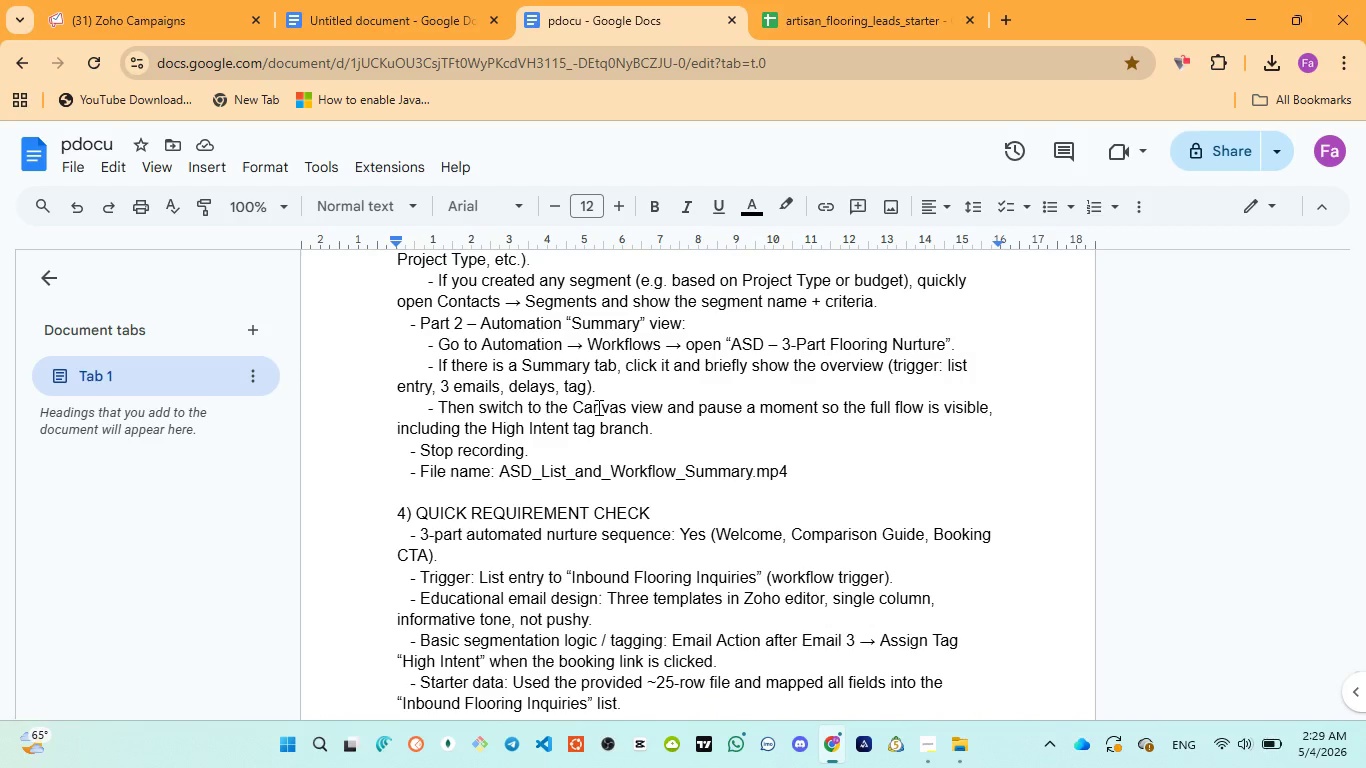 
scroll: coordinate [597, 407], scroll_direction: up, amount: 1.0
 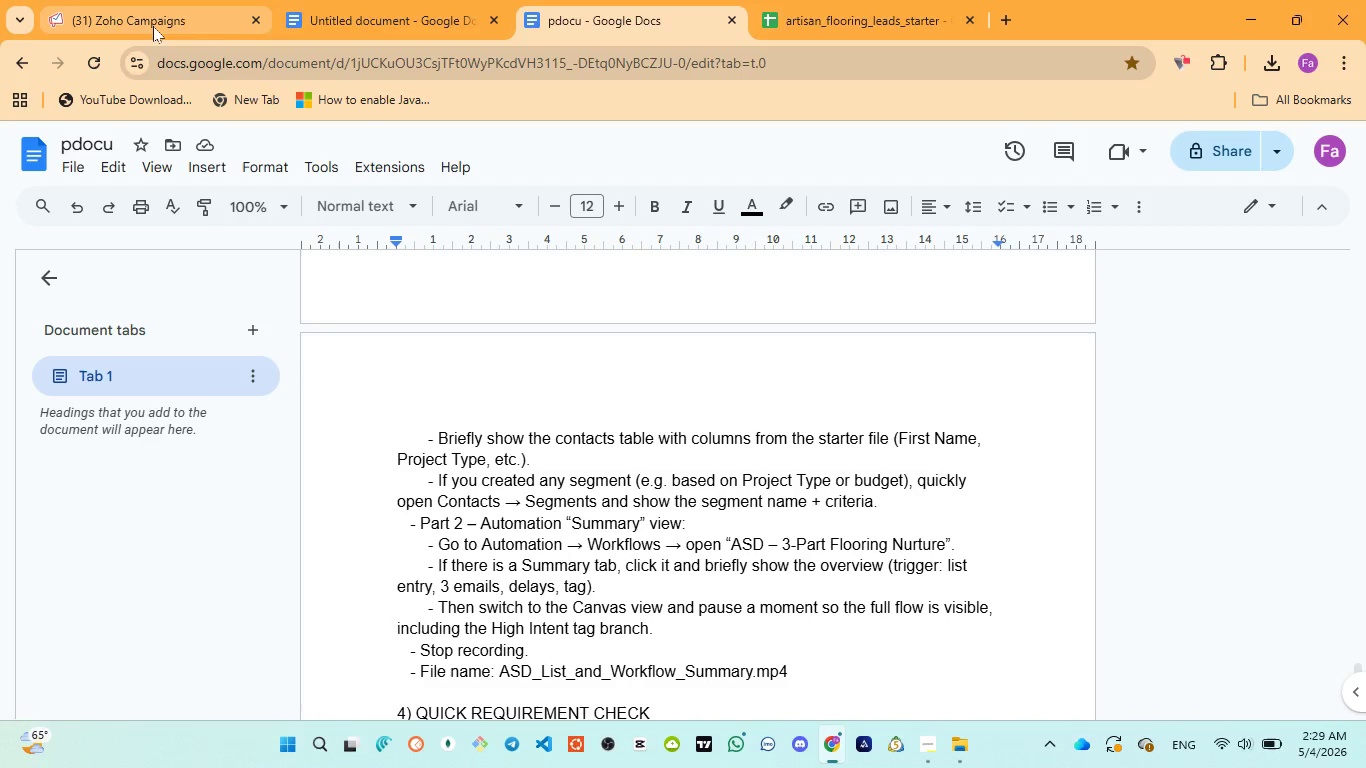 
left_click([319, 15])
 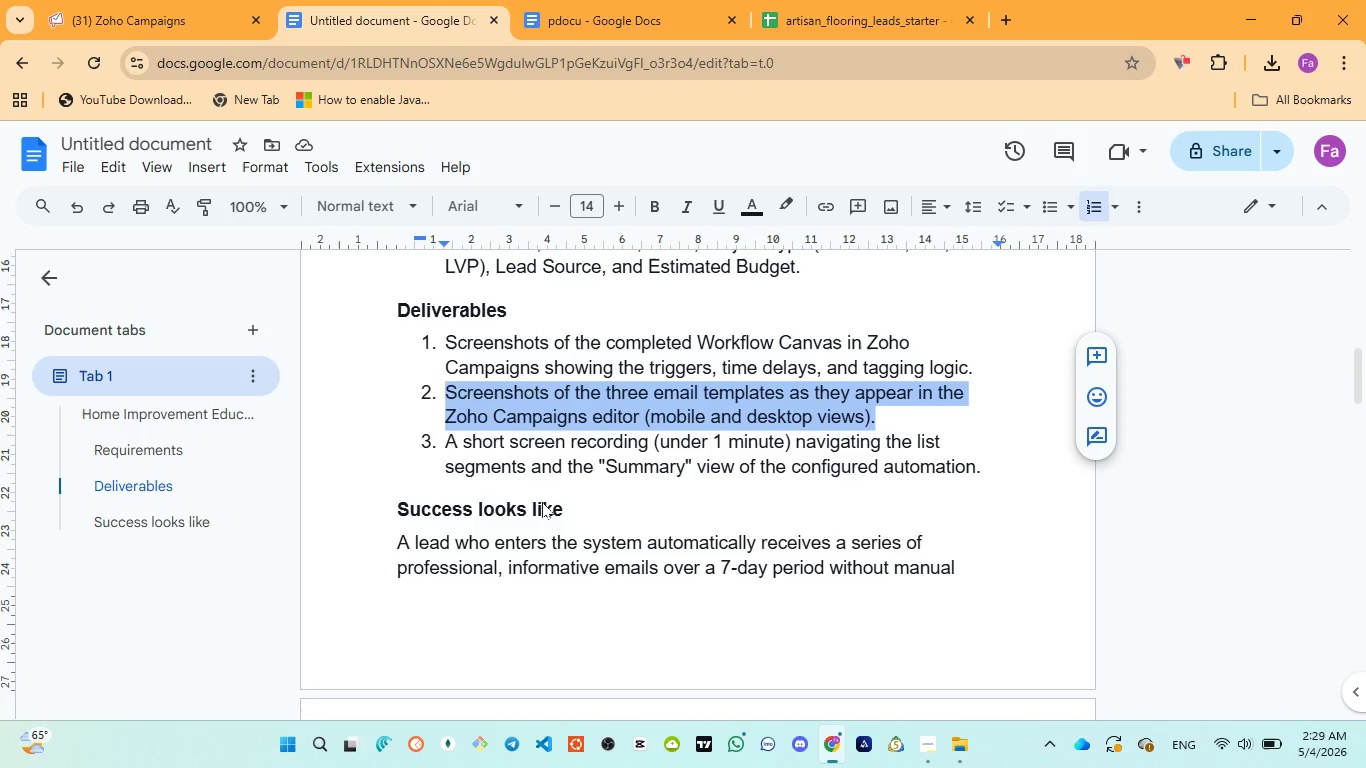 
wait(16.22)
 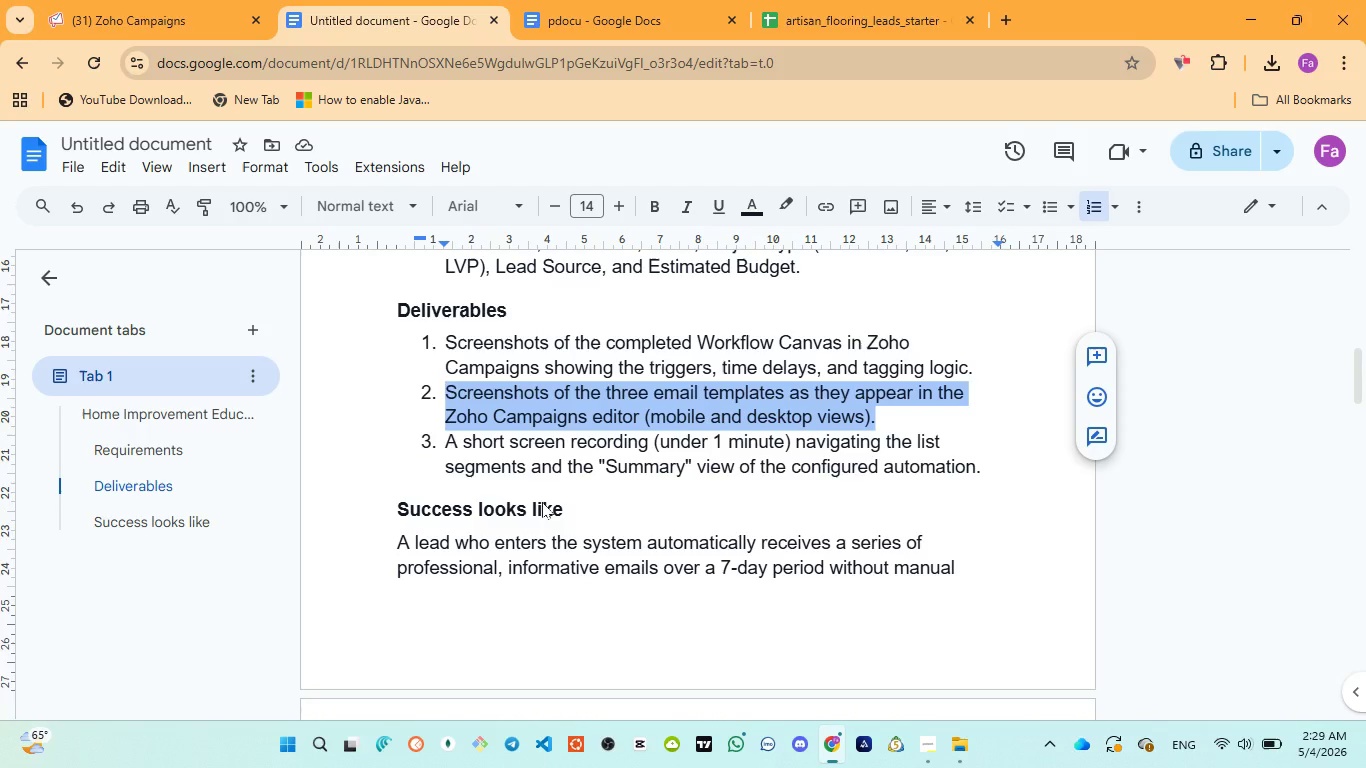 
scroll: coordinate [579, 414], scroll_direction: up, amount: 2.0
 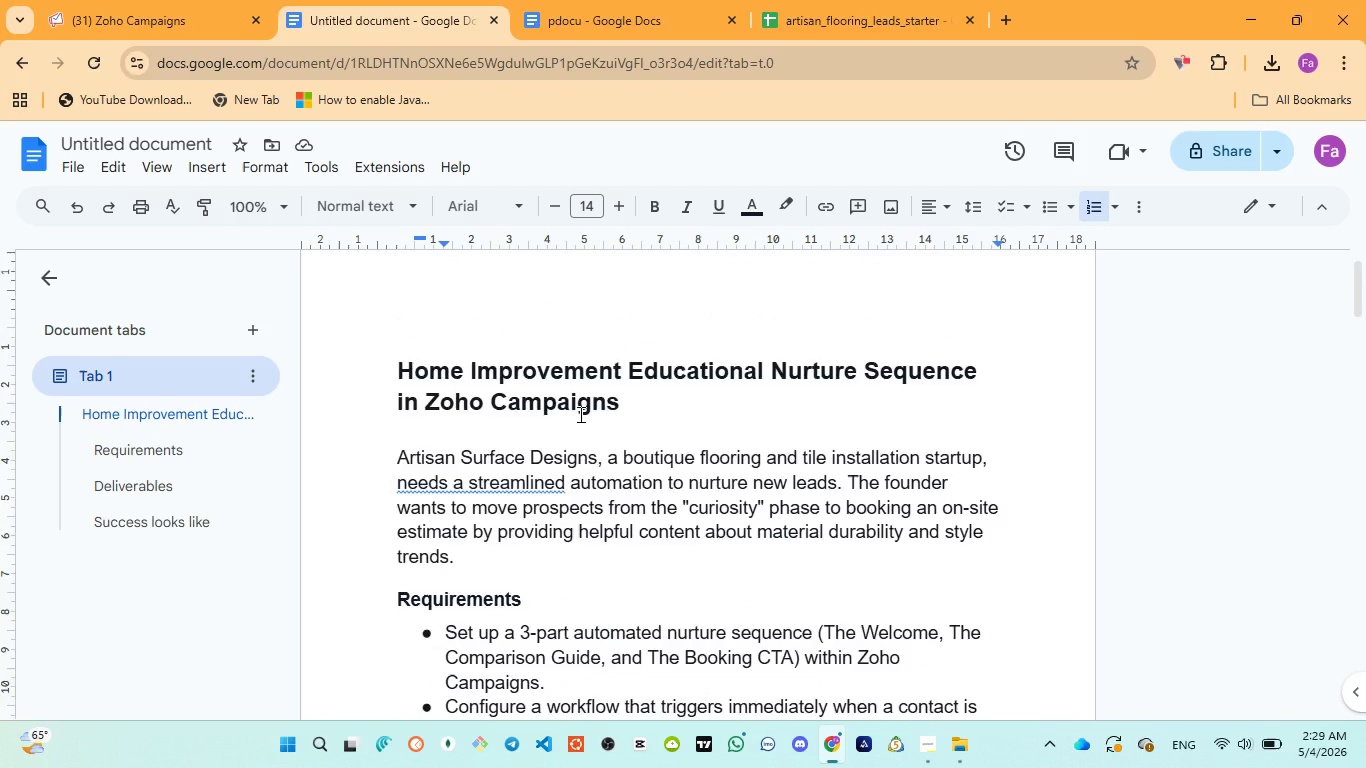 
scroll: coordinate [579, 414], scroll_direction: down, amount: 2.0
 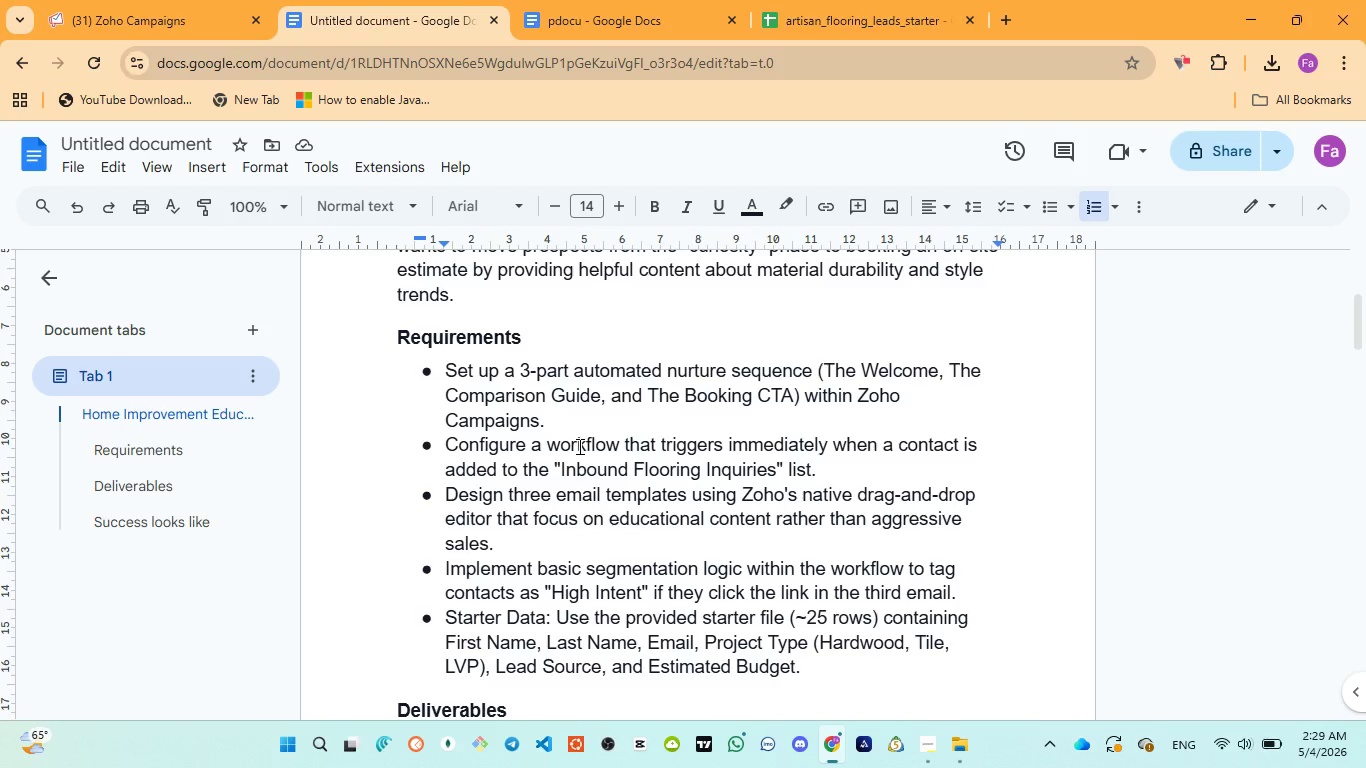 
wait(7.99)
 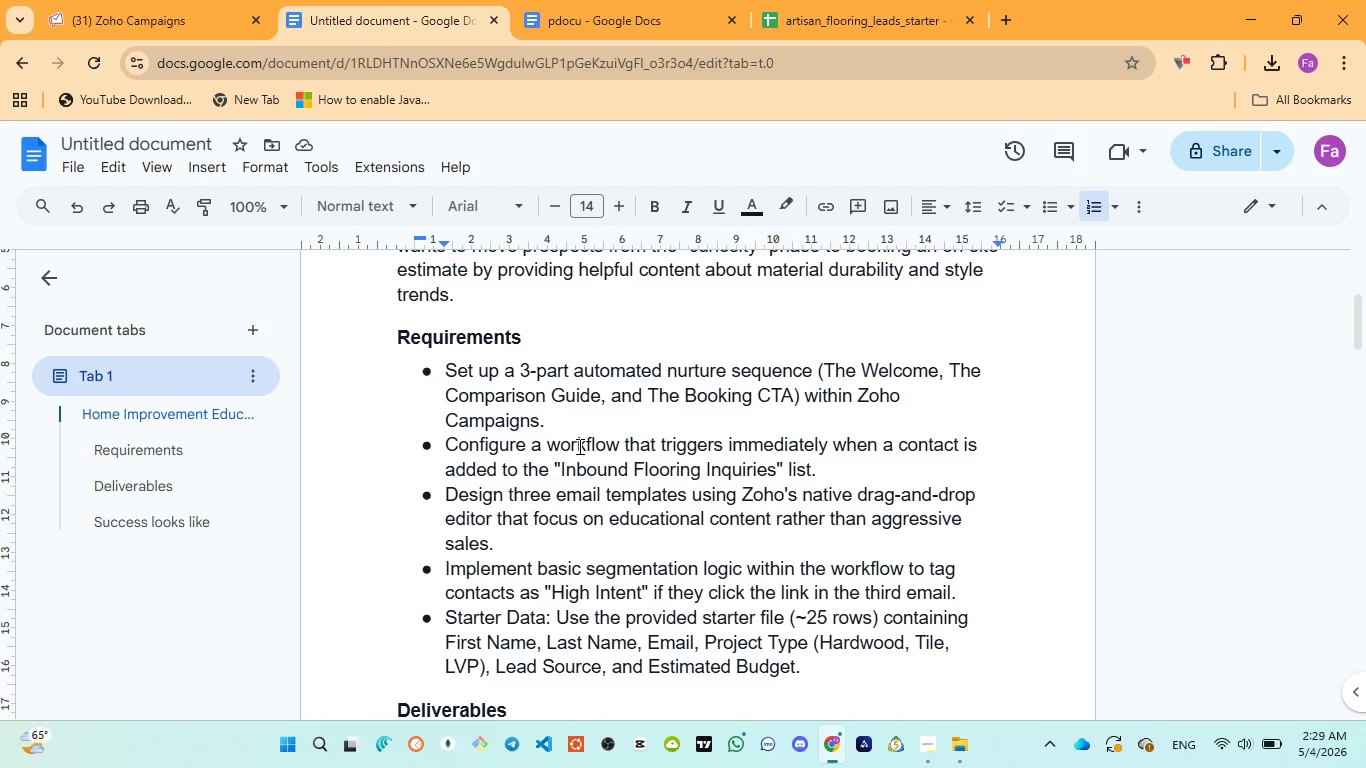 
left_click_drag(start_coordinate=[561, 467], to_coordinate=[776, 462])
 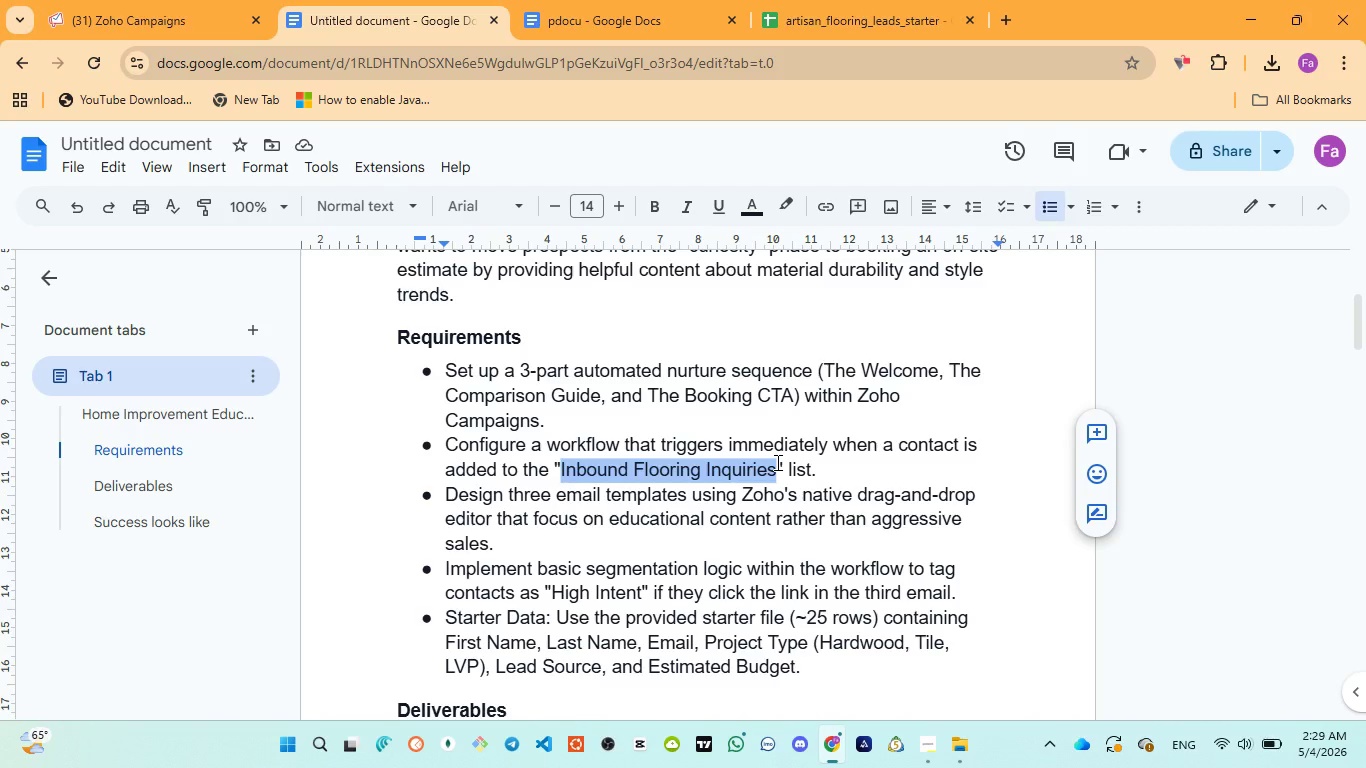 
hold_key(key=ShiftLeft, duration=0.55)
 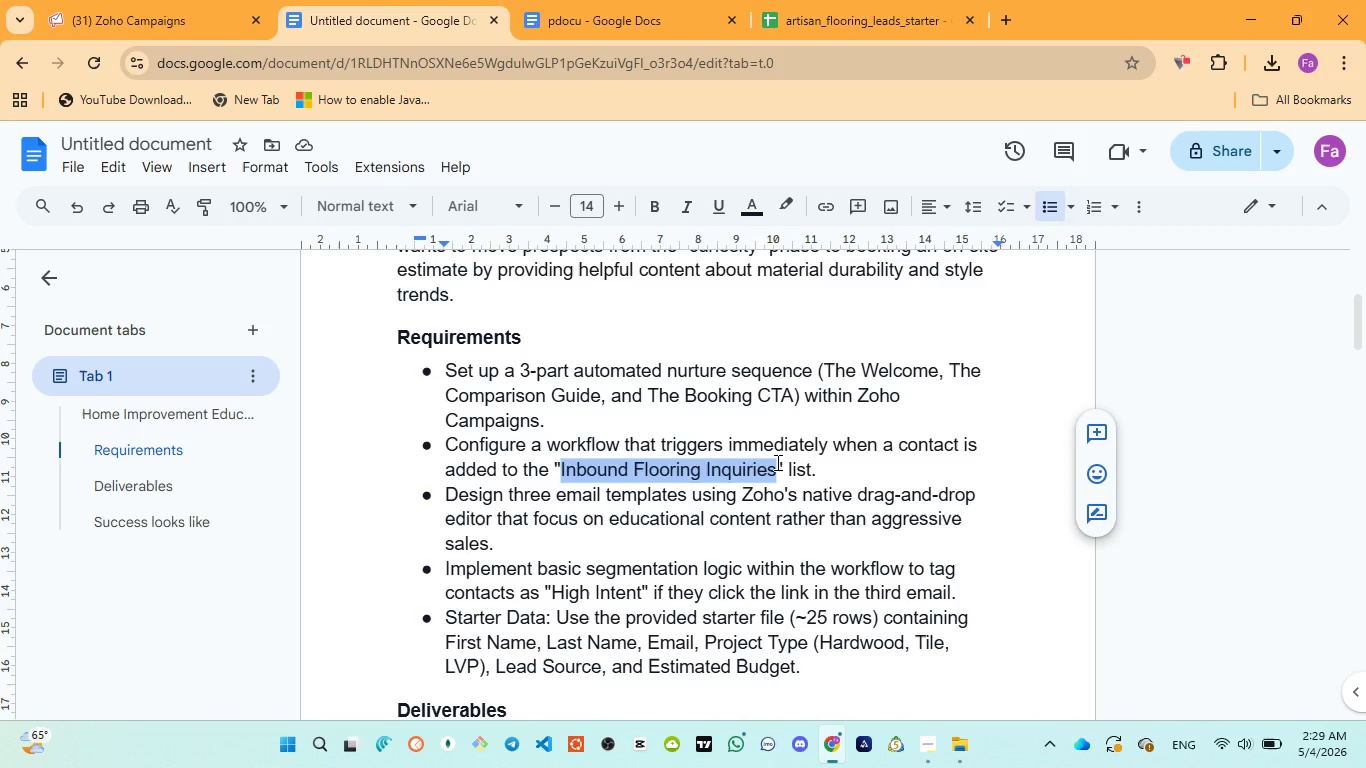 
key(Control+C)
 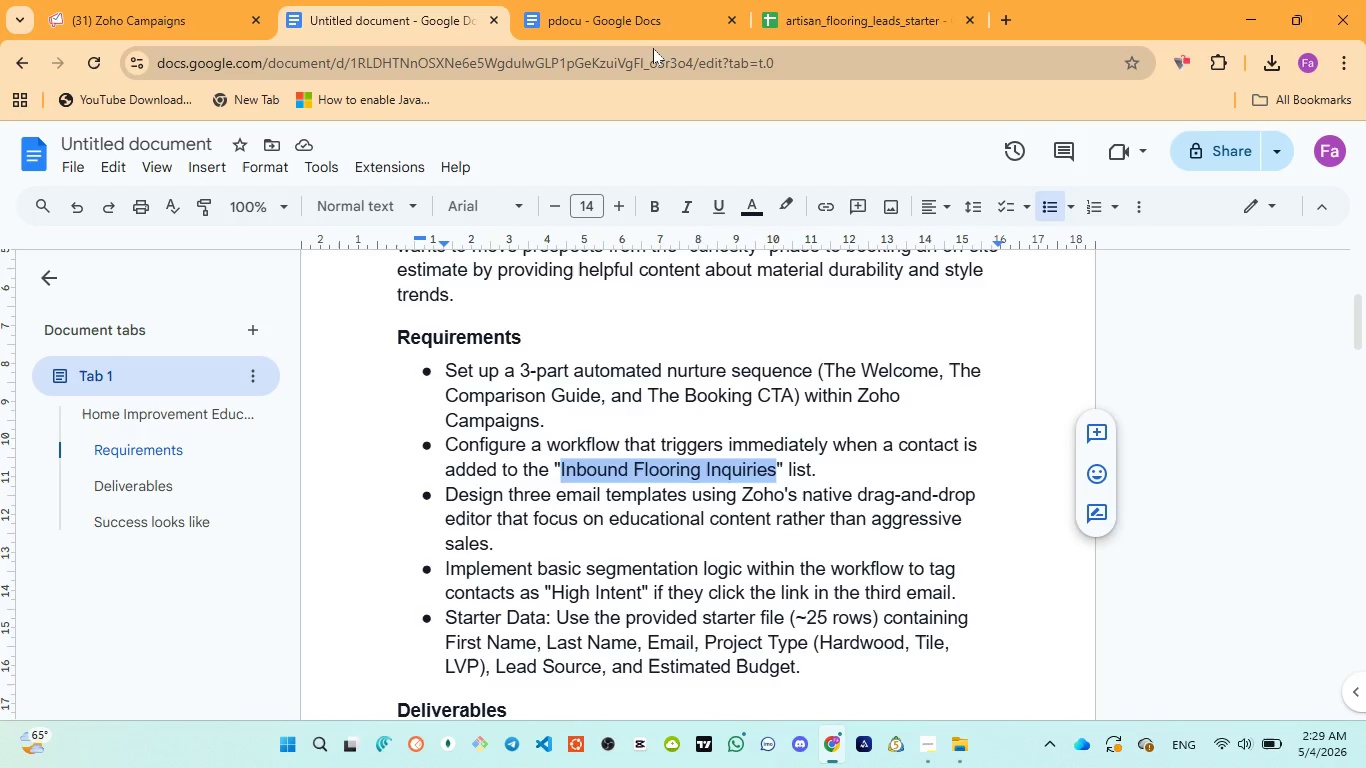 
left_click([630, 18])
 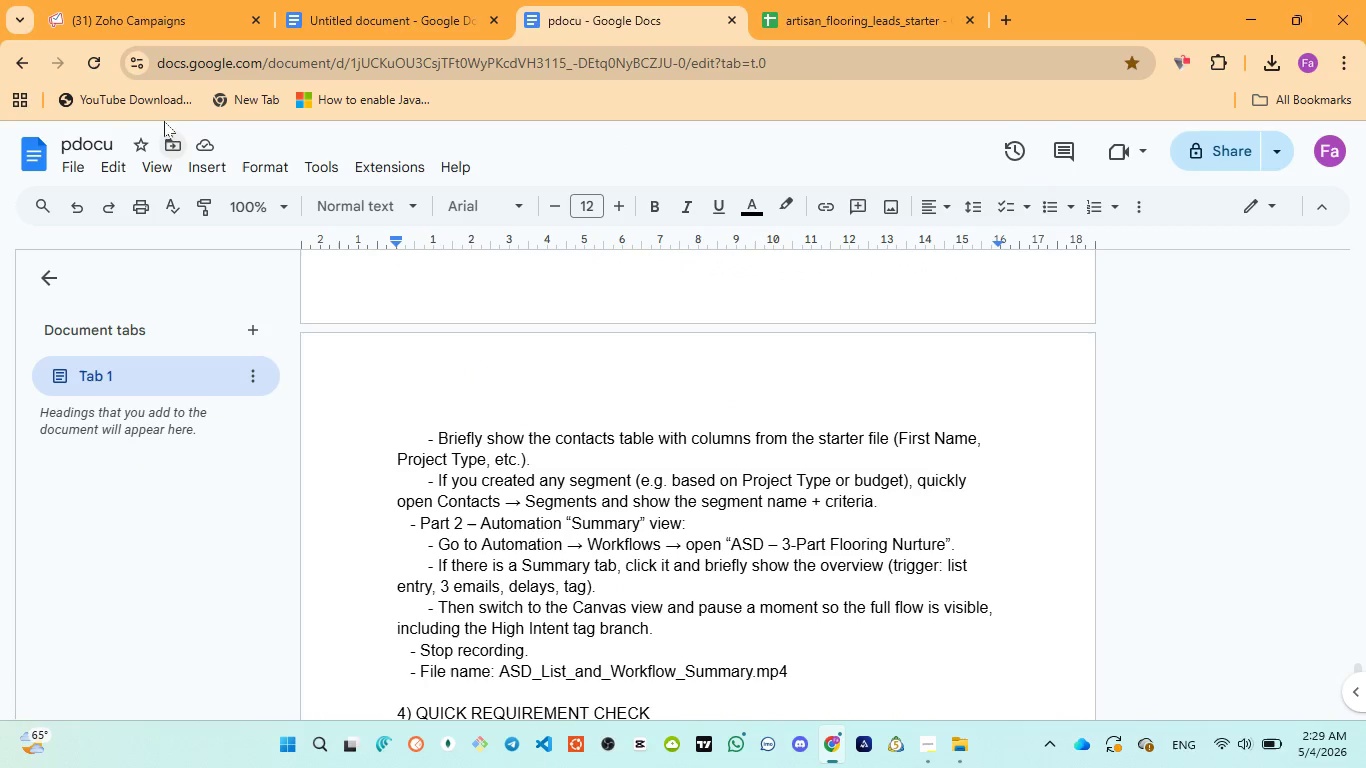 
left_click([138, 0])
 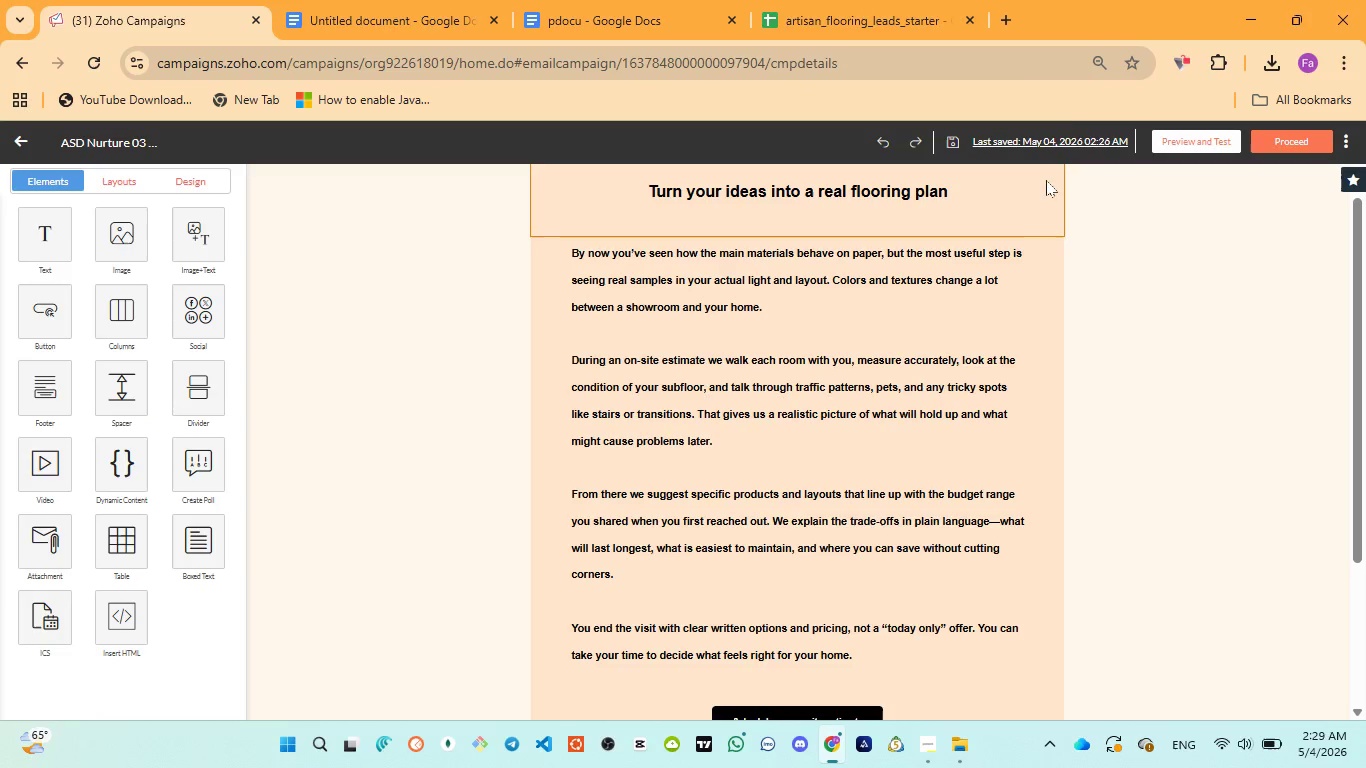 
left_click([1096, 59])
 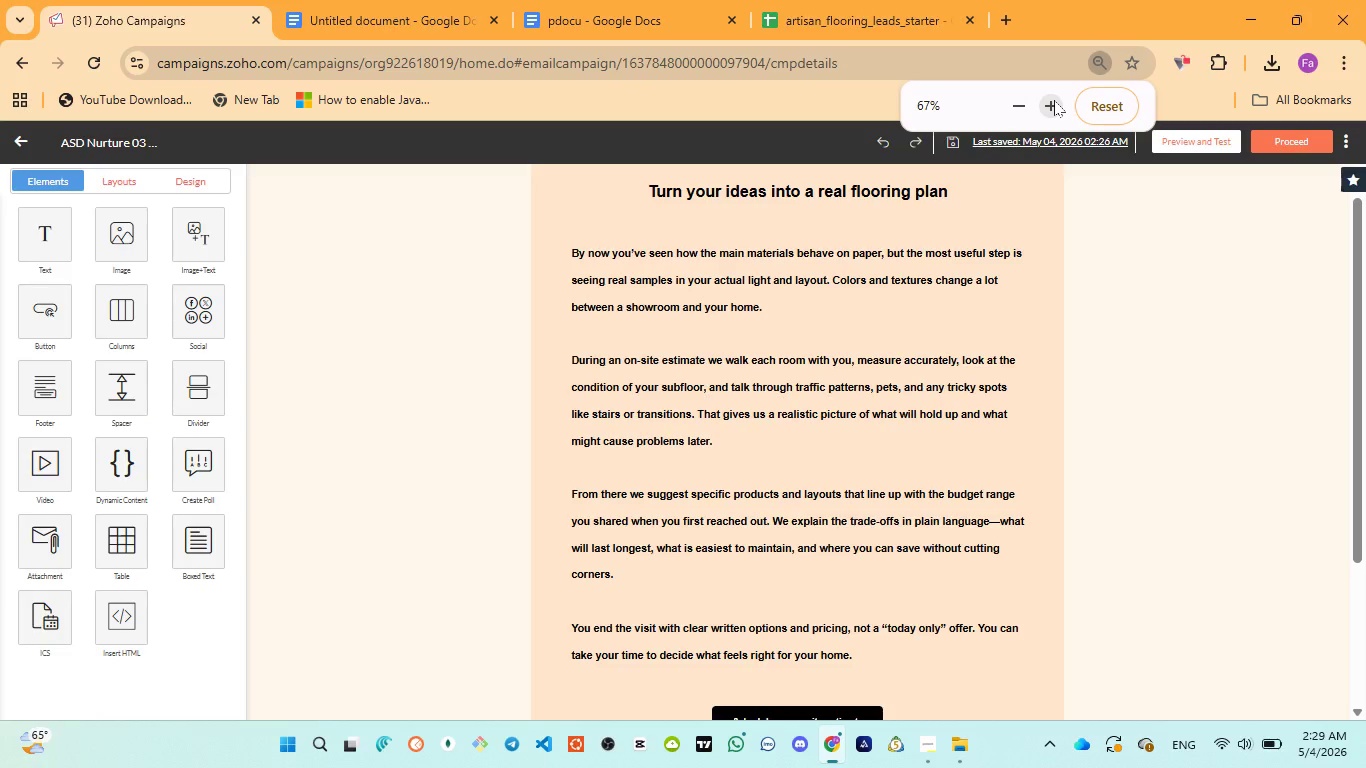 
double_click([1054, 100])
 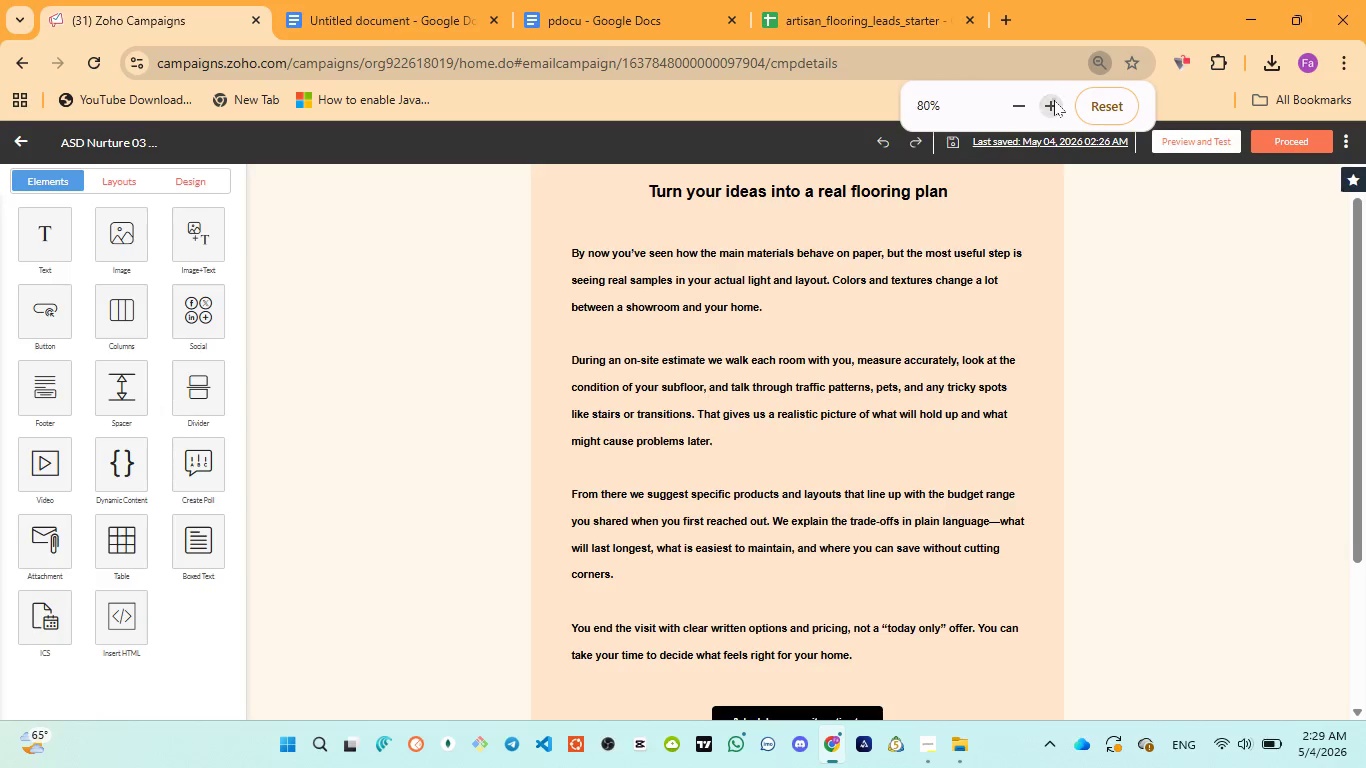 
triple_click([1054, 100])
 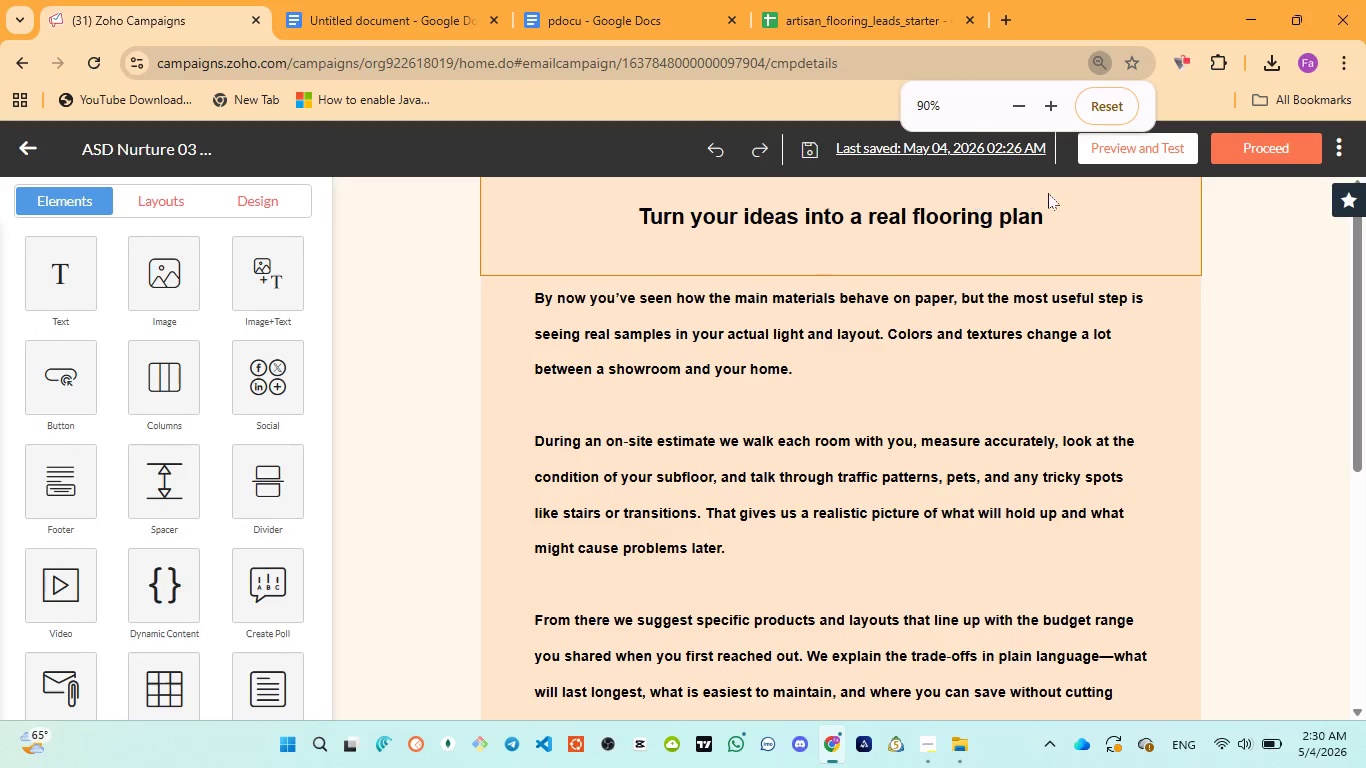 
left_click([1258, 134])
 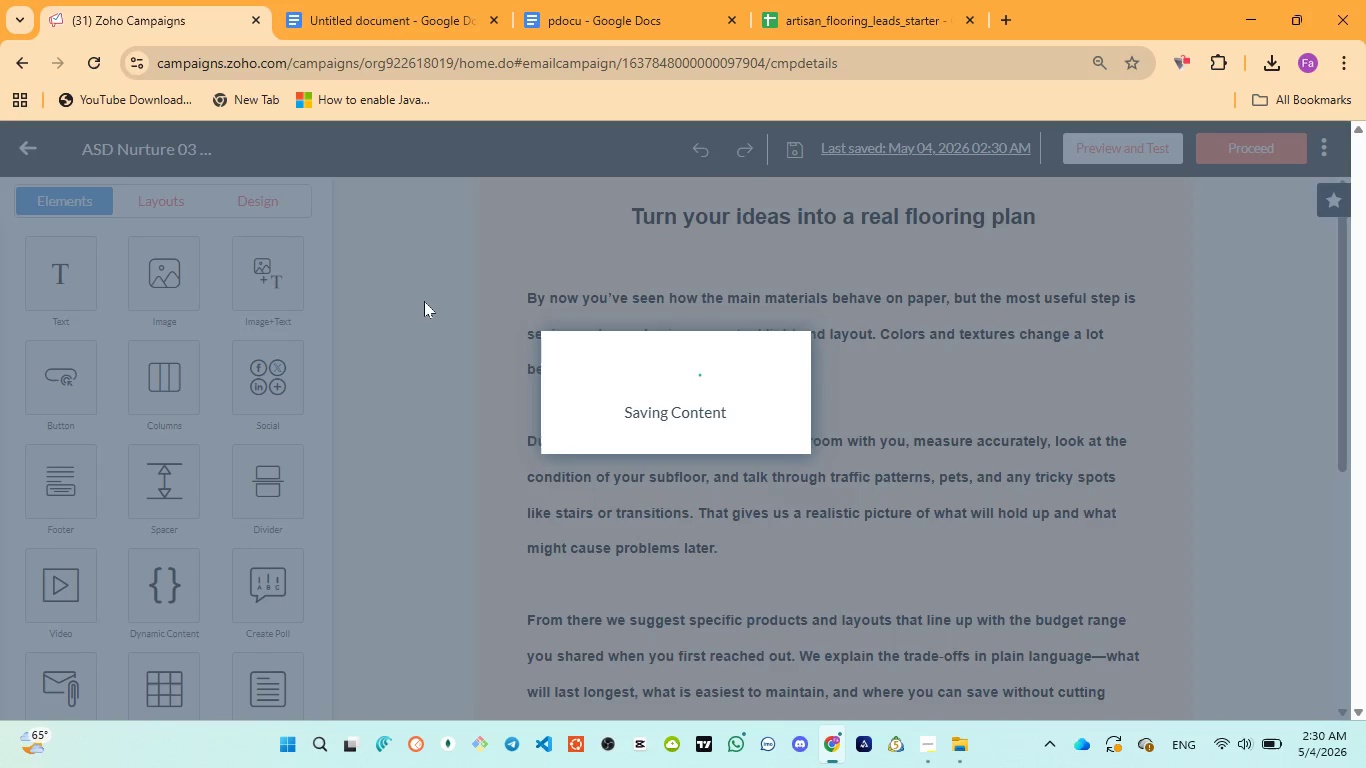 
wait(7.23)
 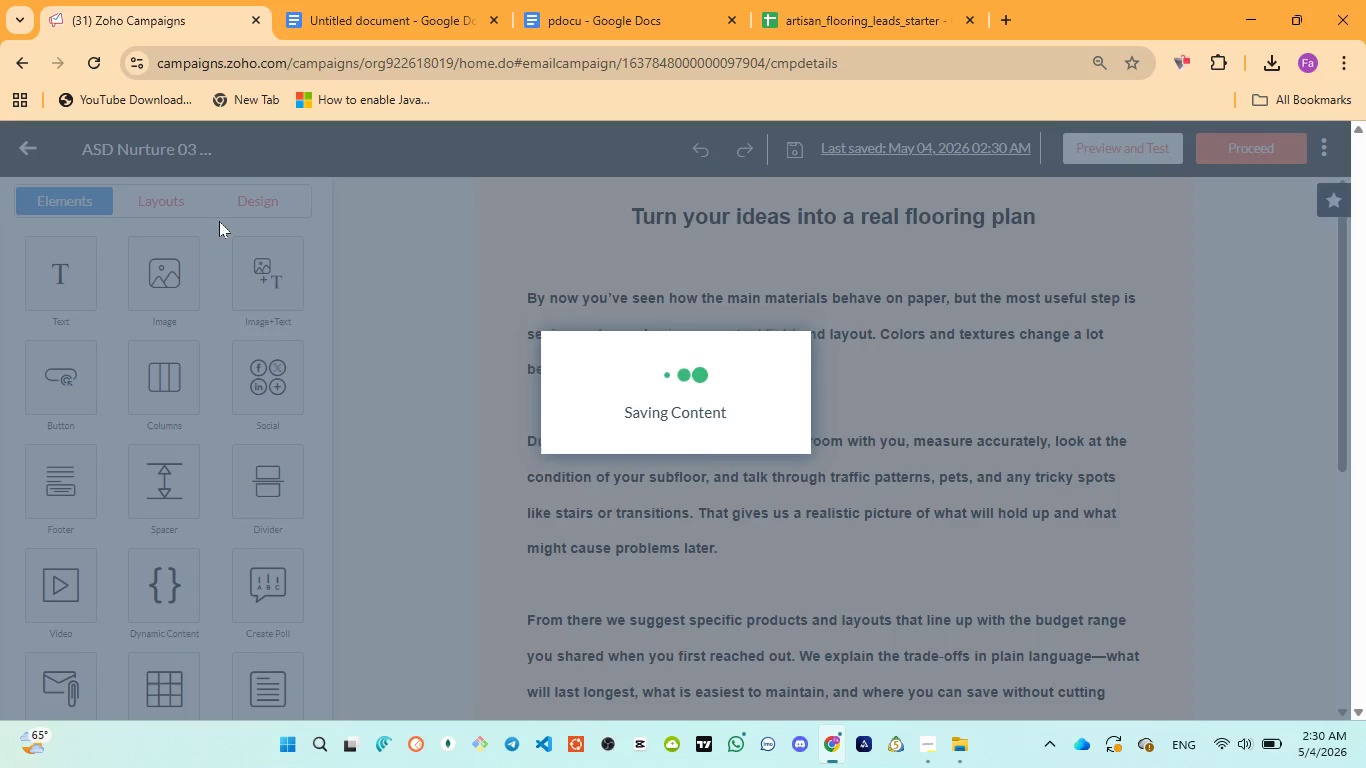 
left_click([396, 18])
 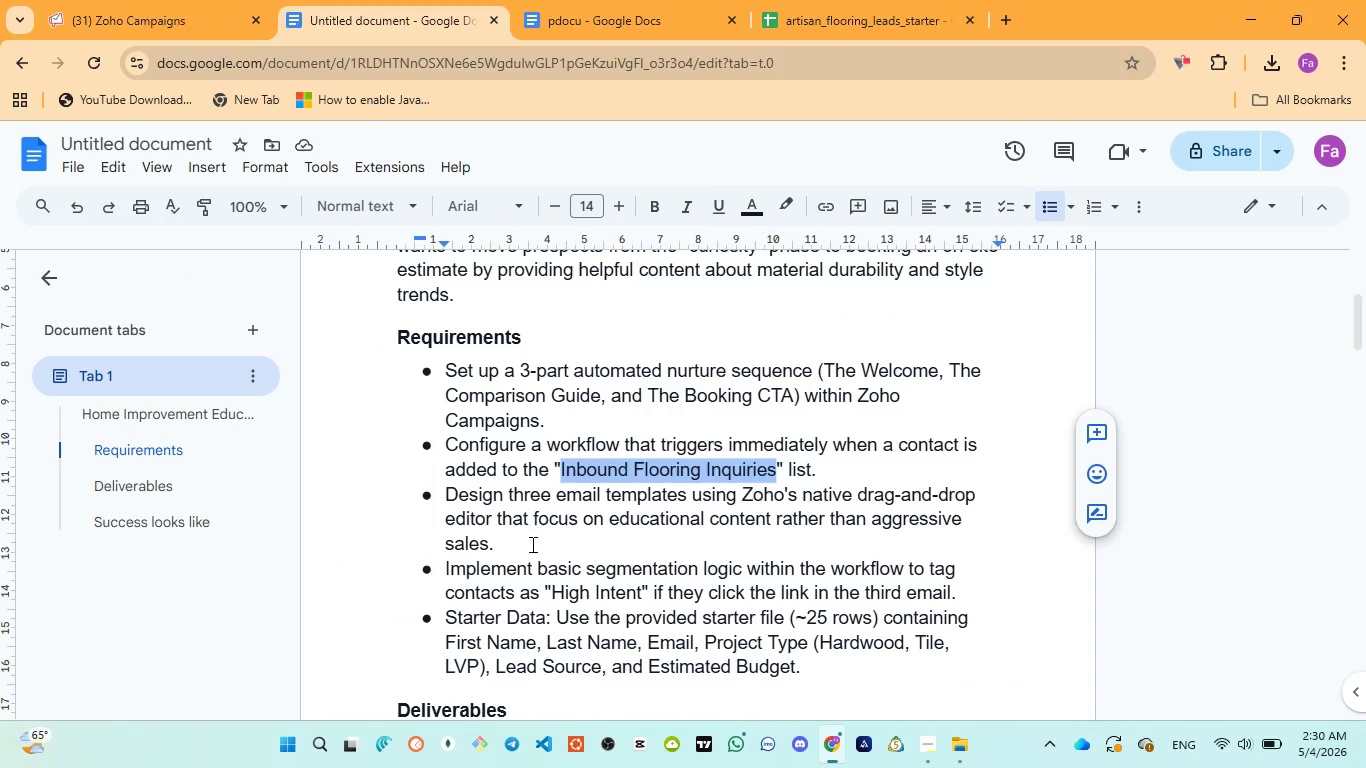 
scroll: coordinate [545, 557], scroll_direction: down, amount: 4.0
 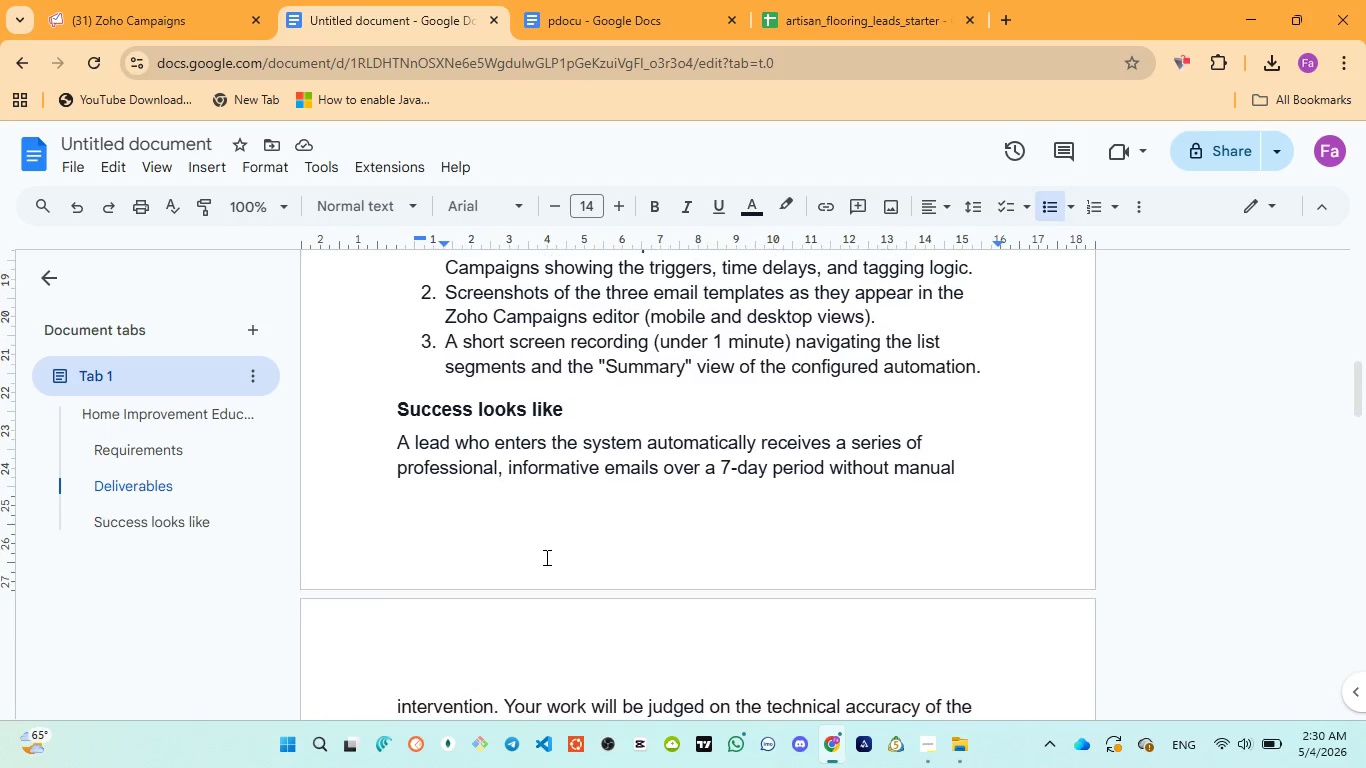 
scroll: coordinate [545, 557], scroll_direction: none, amount: 0.0
 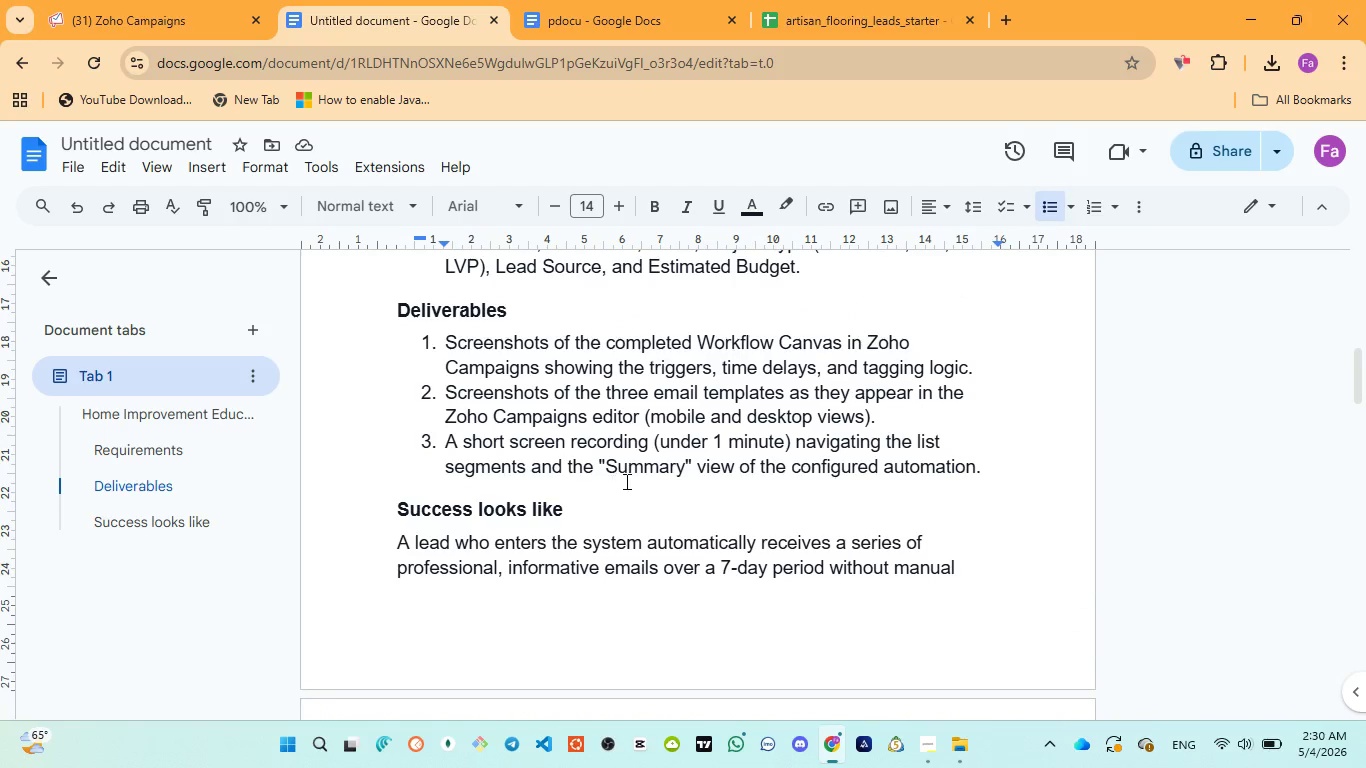 
wait(5.24)
 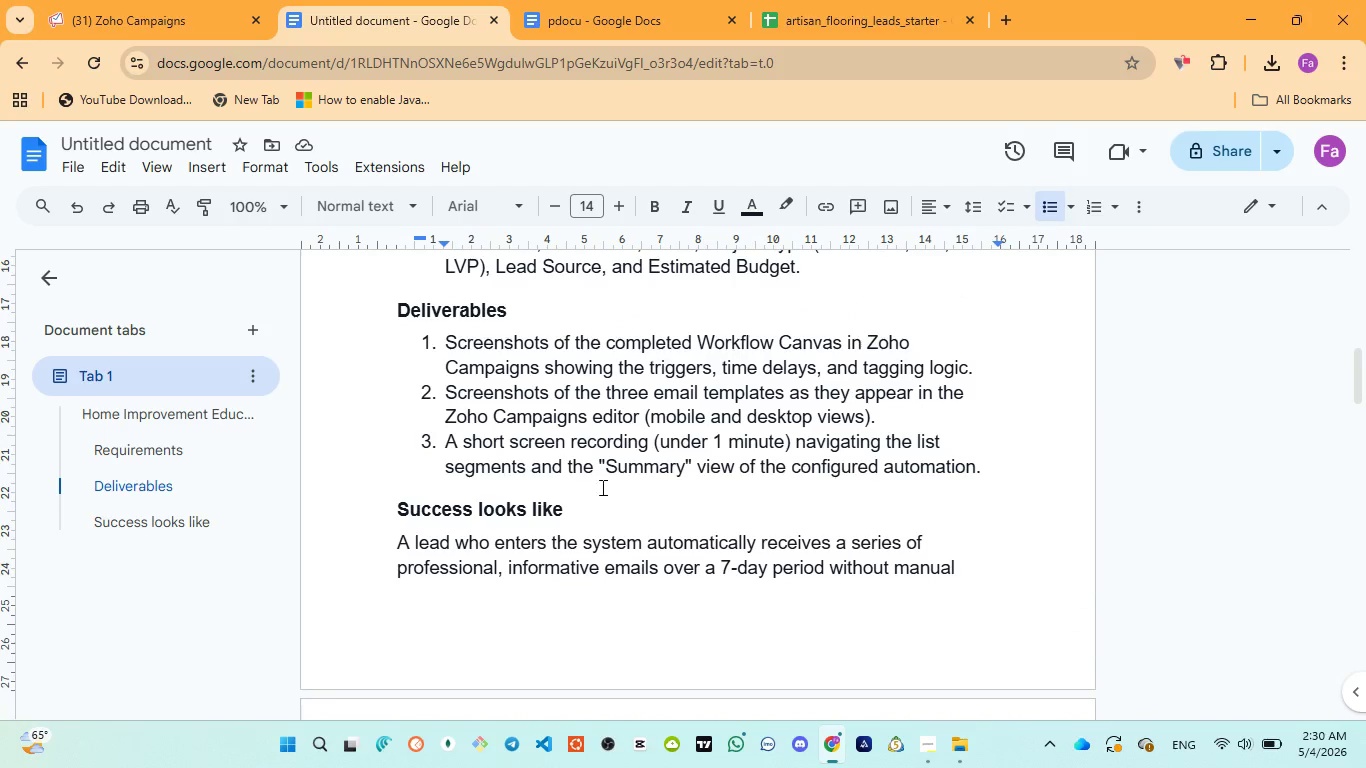 
left_click([109, 10])
 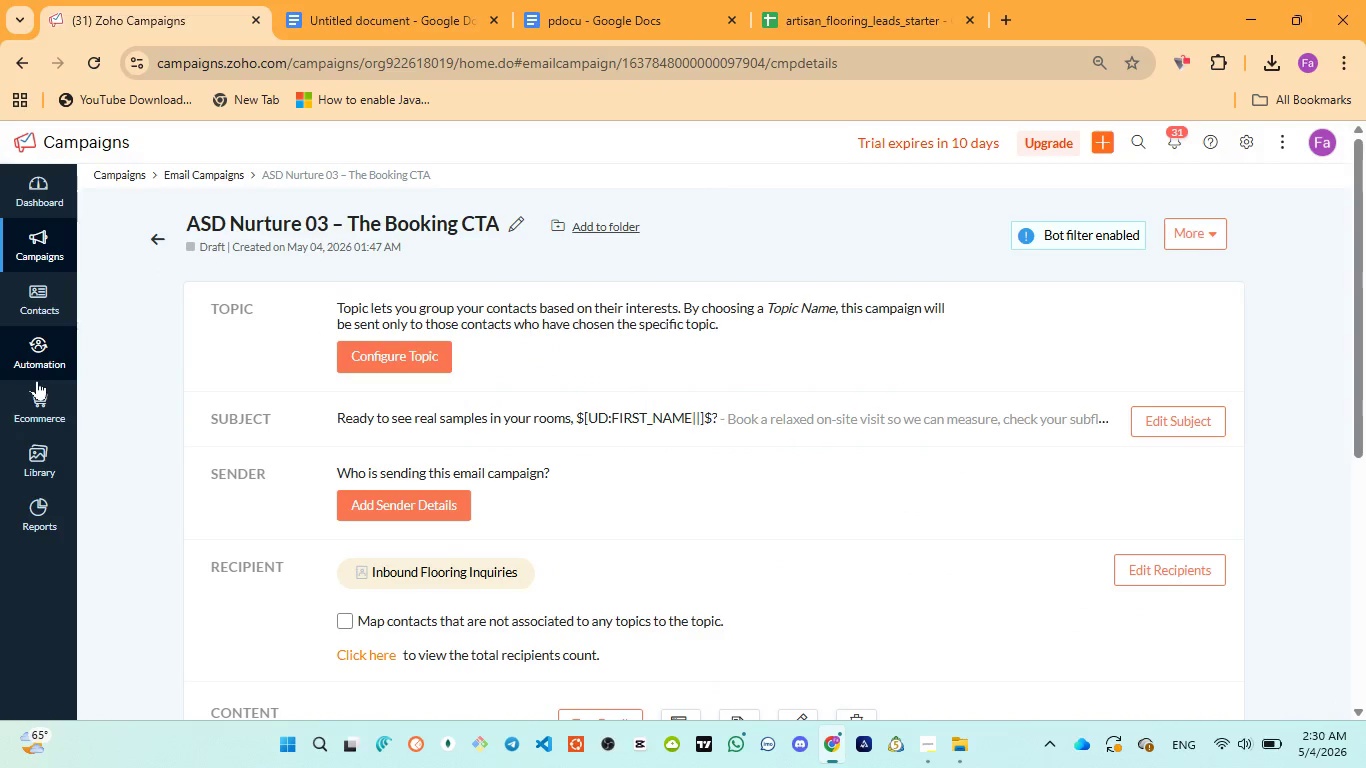 
left_click([41, 358])
 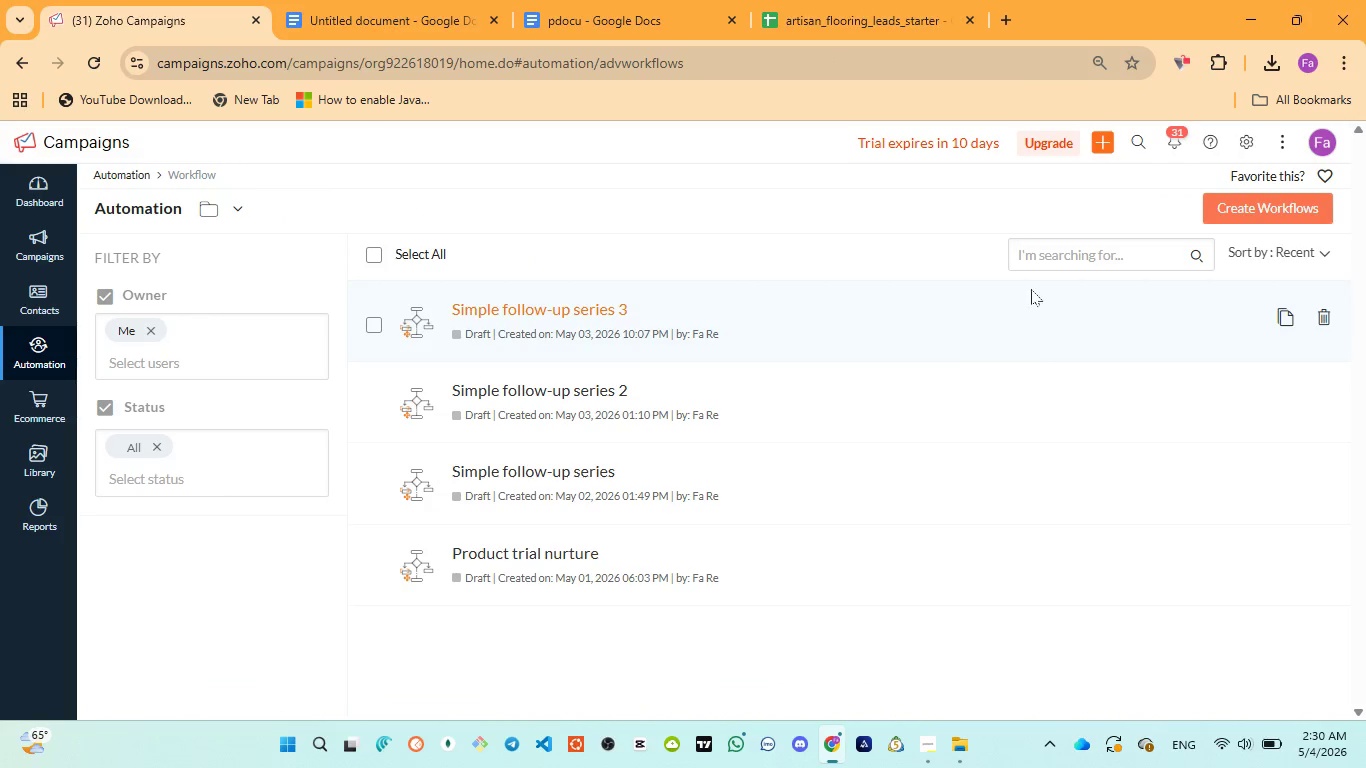 
left_click([600, 308])
 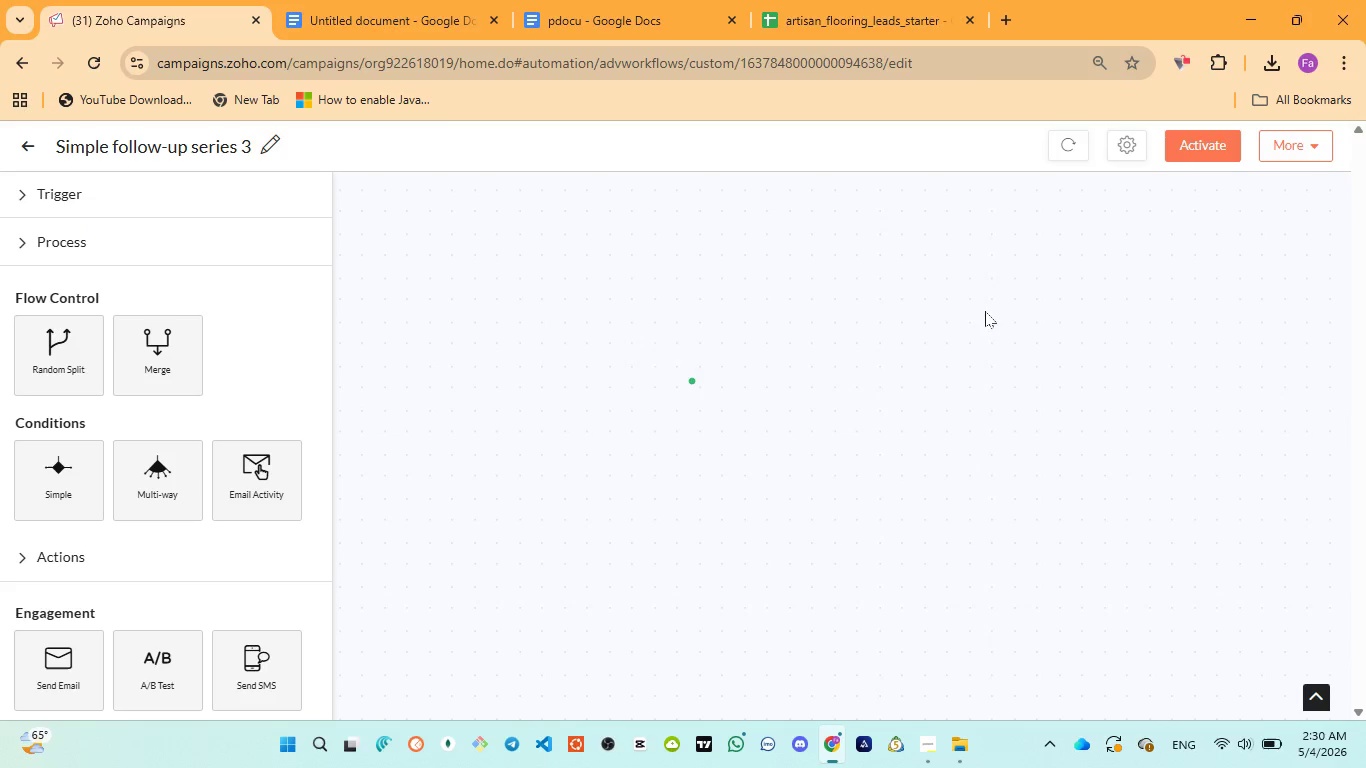 
wait(5.64)
 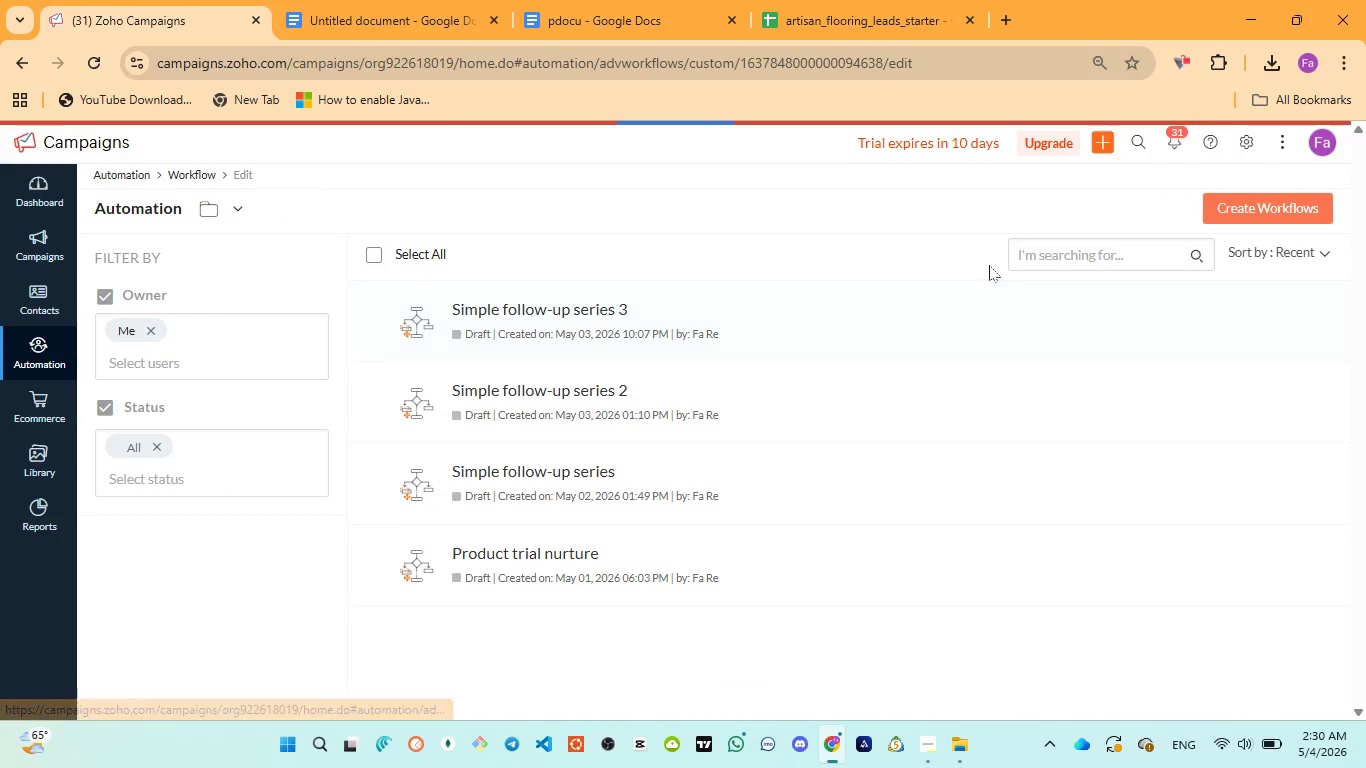 
left_click([1316, 138])
 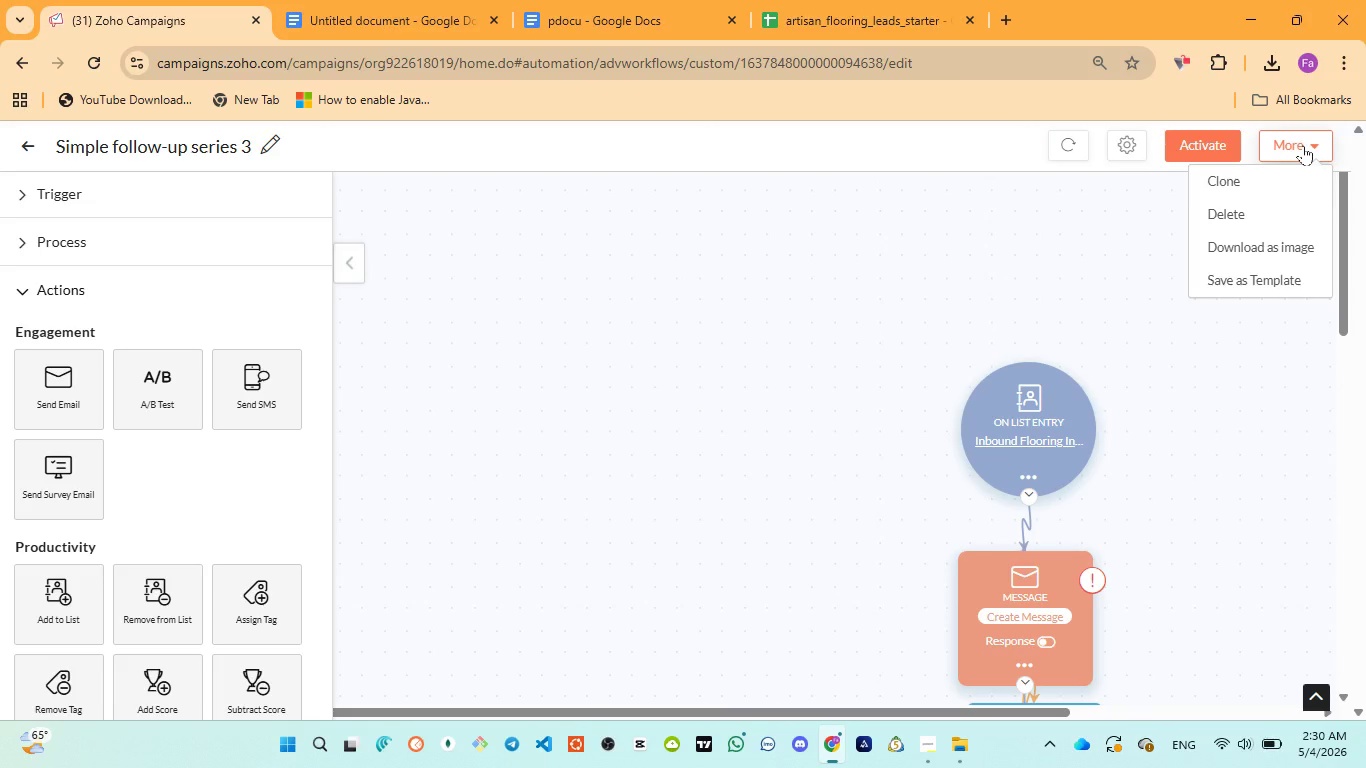 
left_click([1304, 144])
 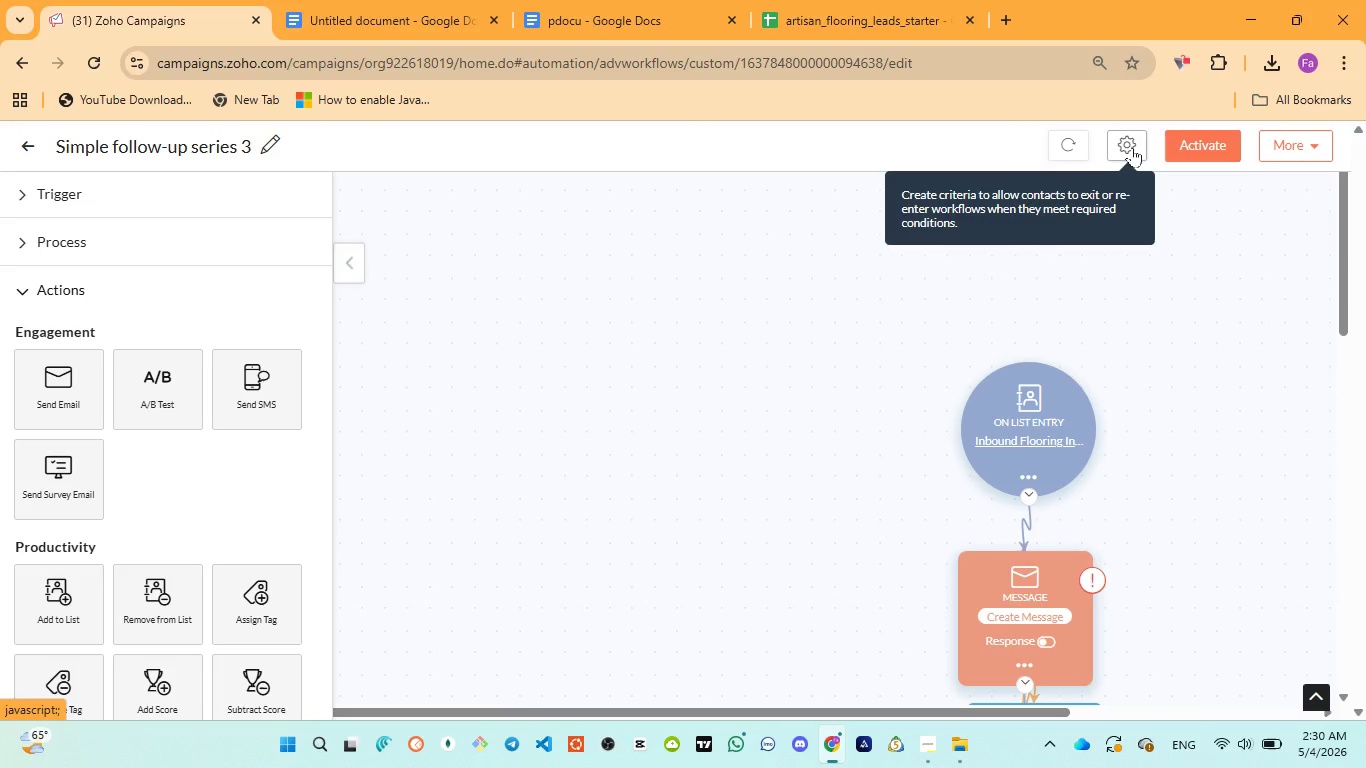 
wait(7.53)
 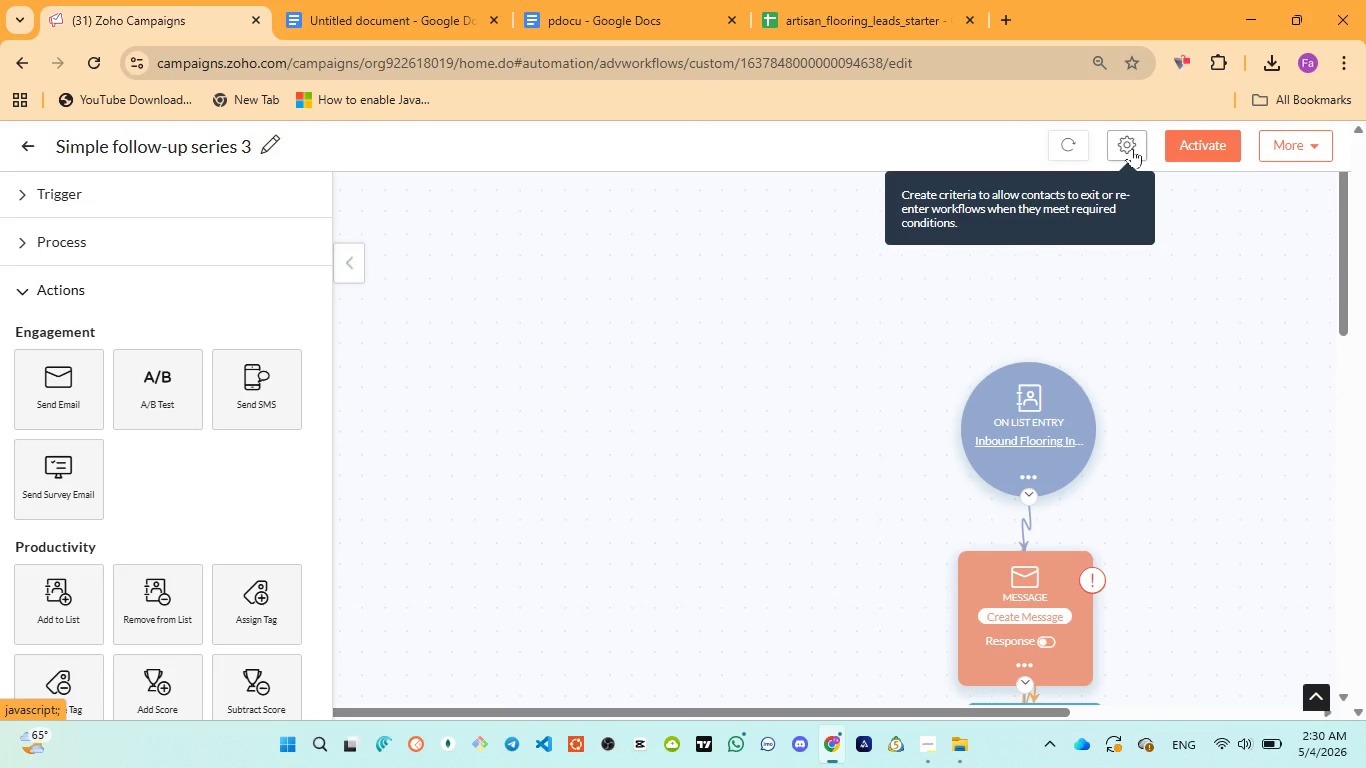 
left_click([1132, 147])
 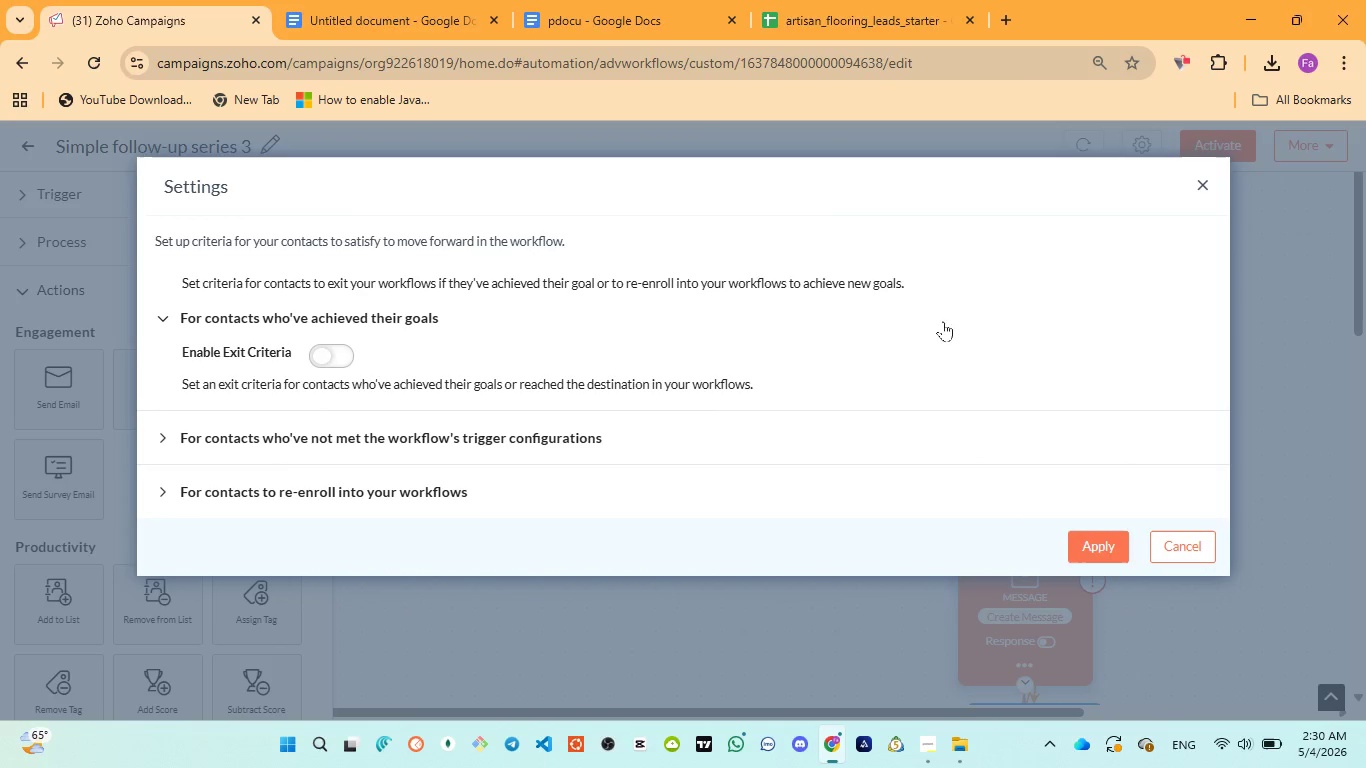 
scroll: coordinate [914, 377], scroll_direction: down, amount: 1.0
 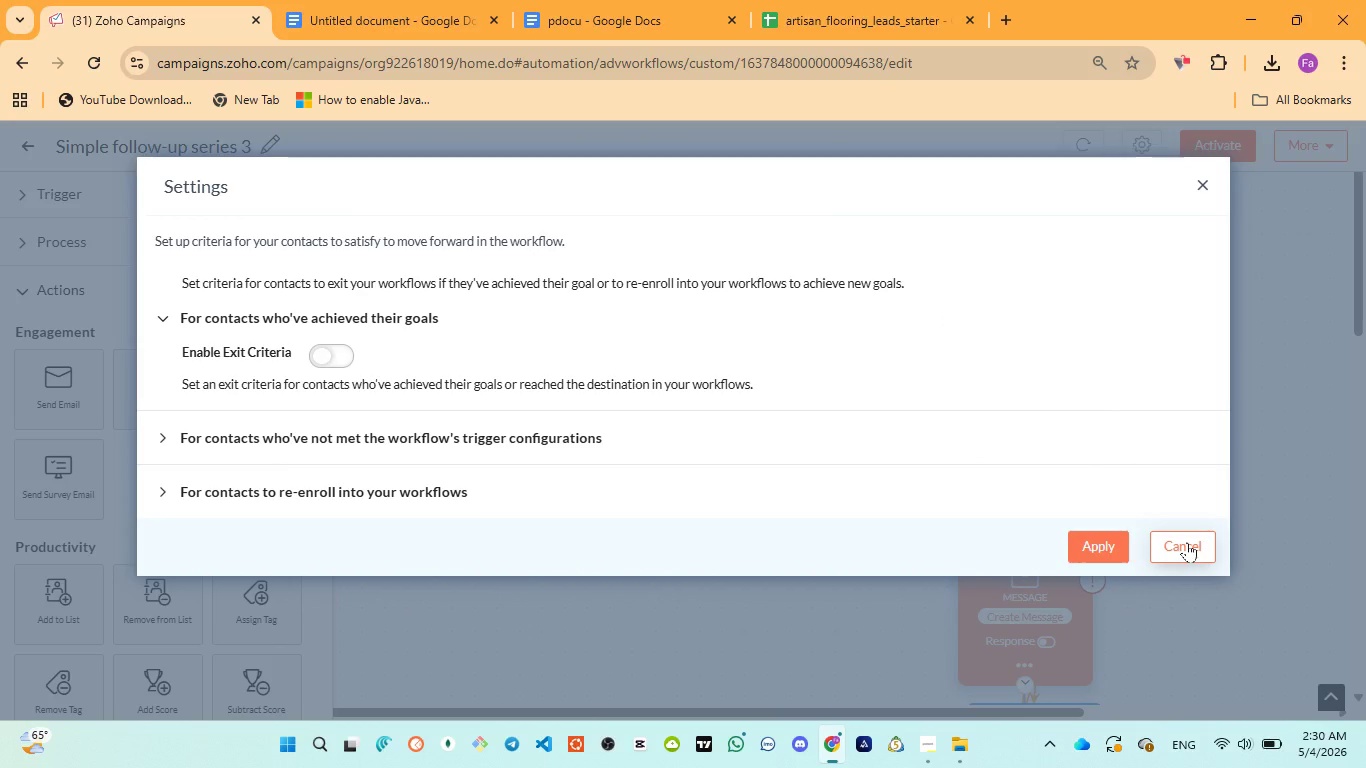 
left_click([1187, 542])
 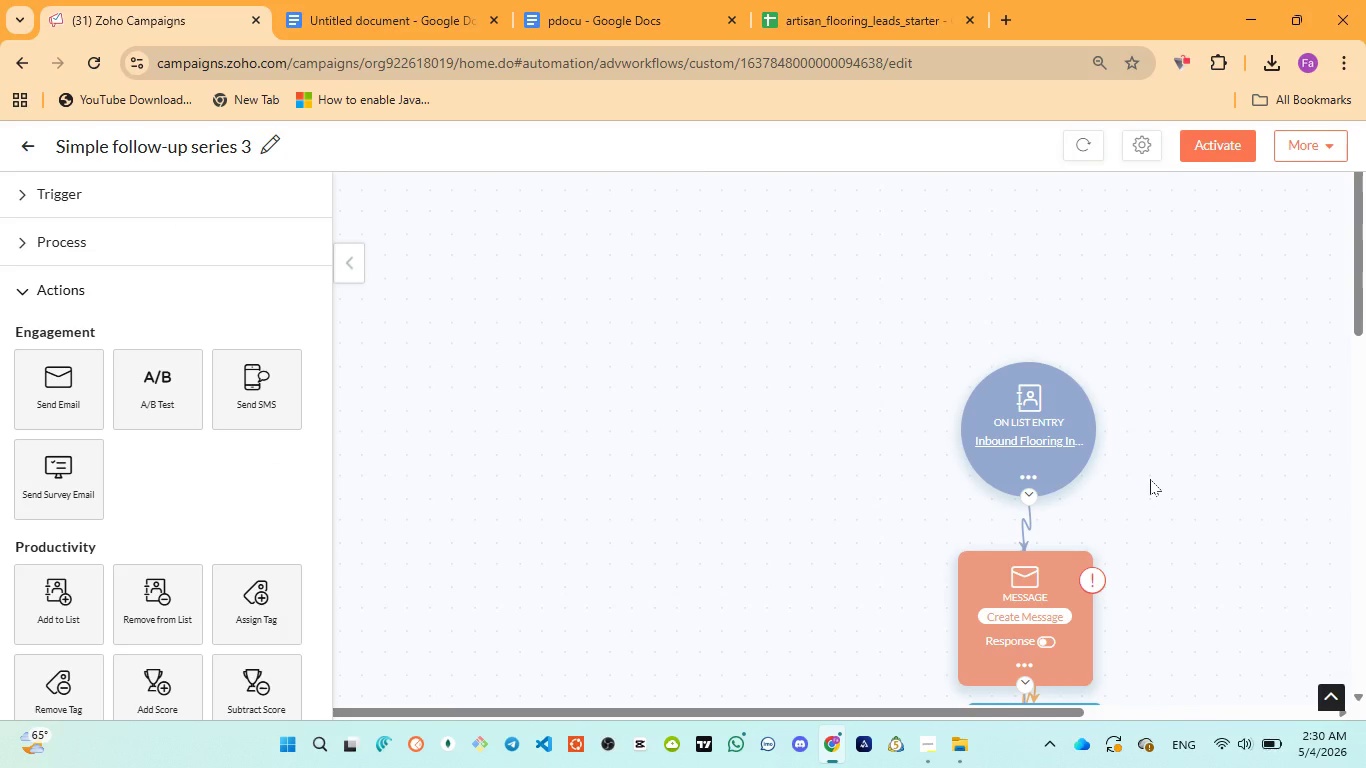 
scroll: coordinate [1149, 478], scroll_direction: down, amount: 8.0
 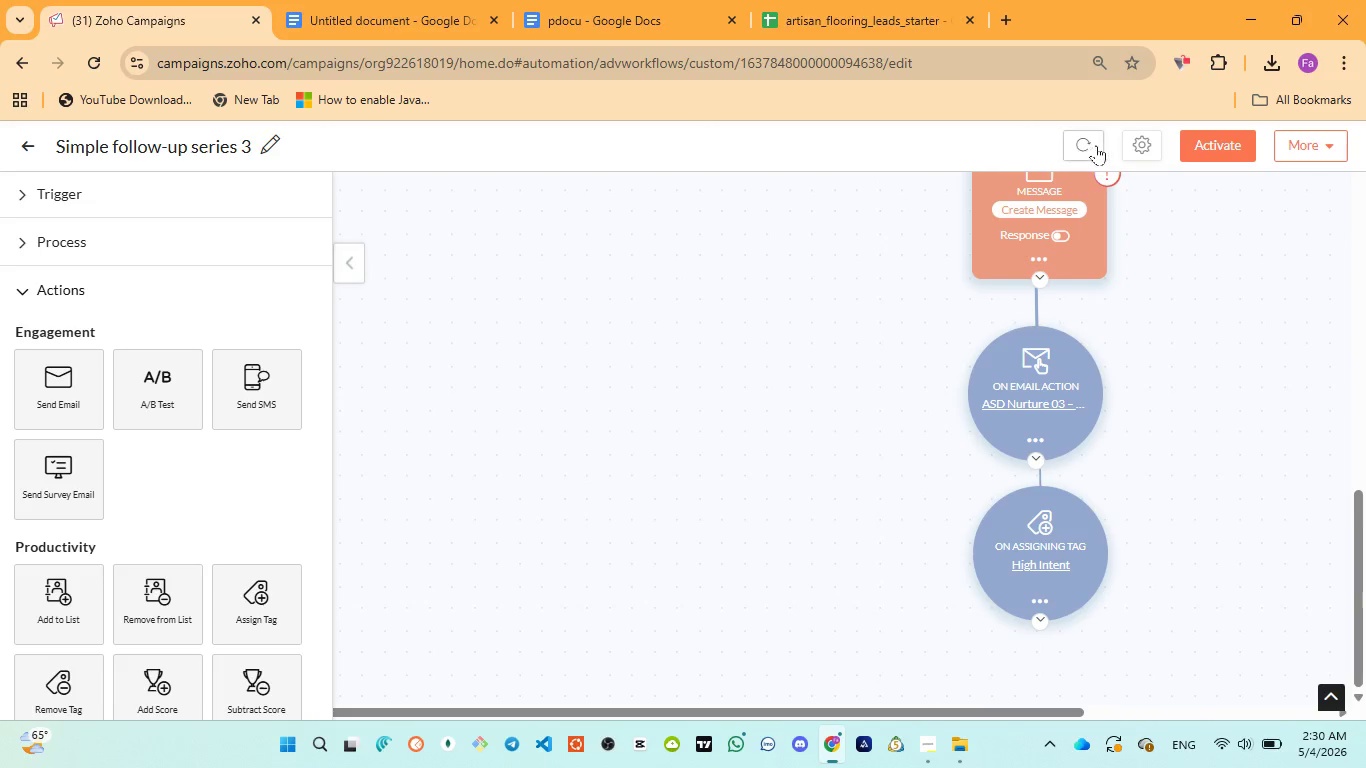 
left_click([1096, 145])
 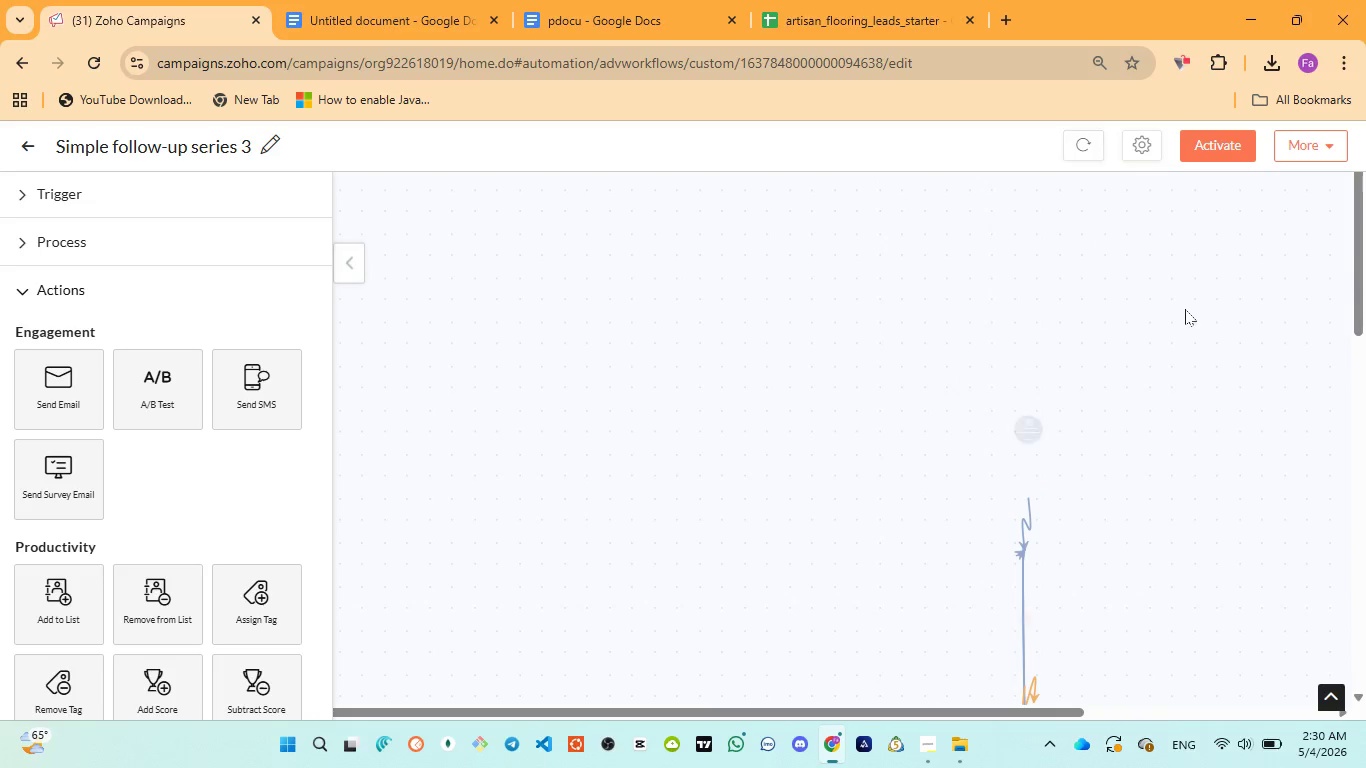 
scroll: coordinate [1185, 314], scroll_direction: down, amount: 15.0
 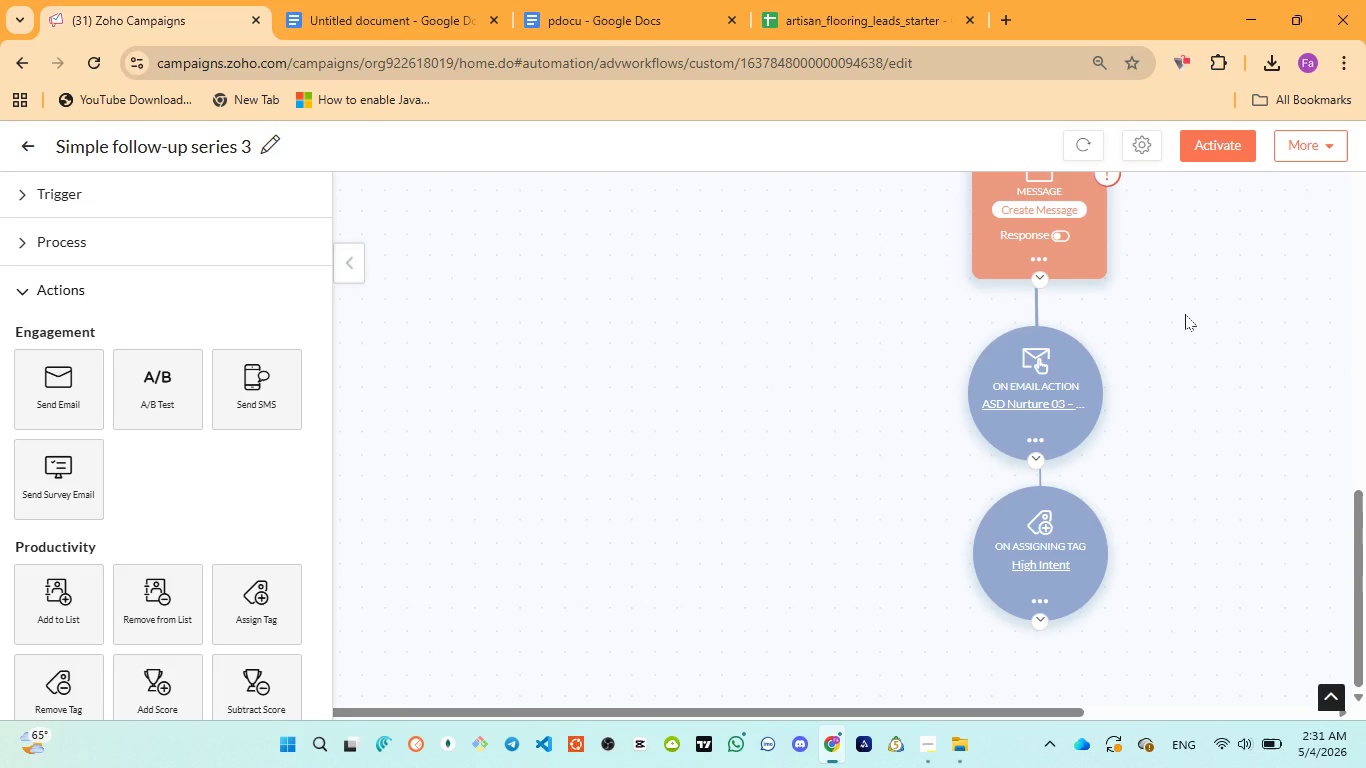 